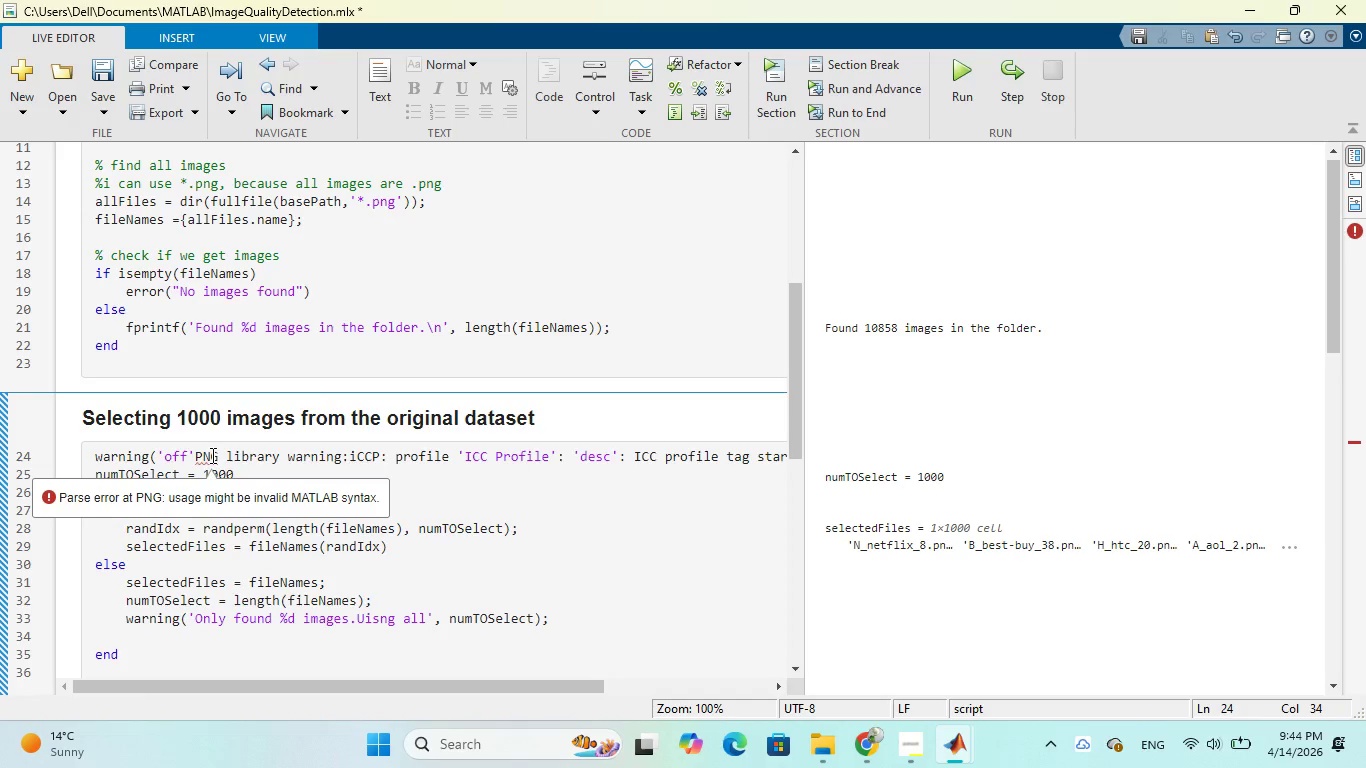 
wait(9.36)
 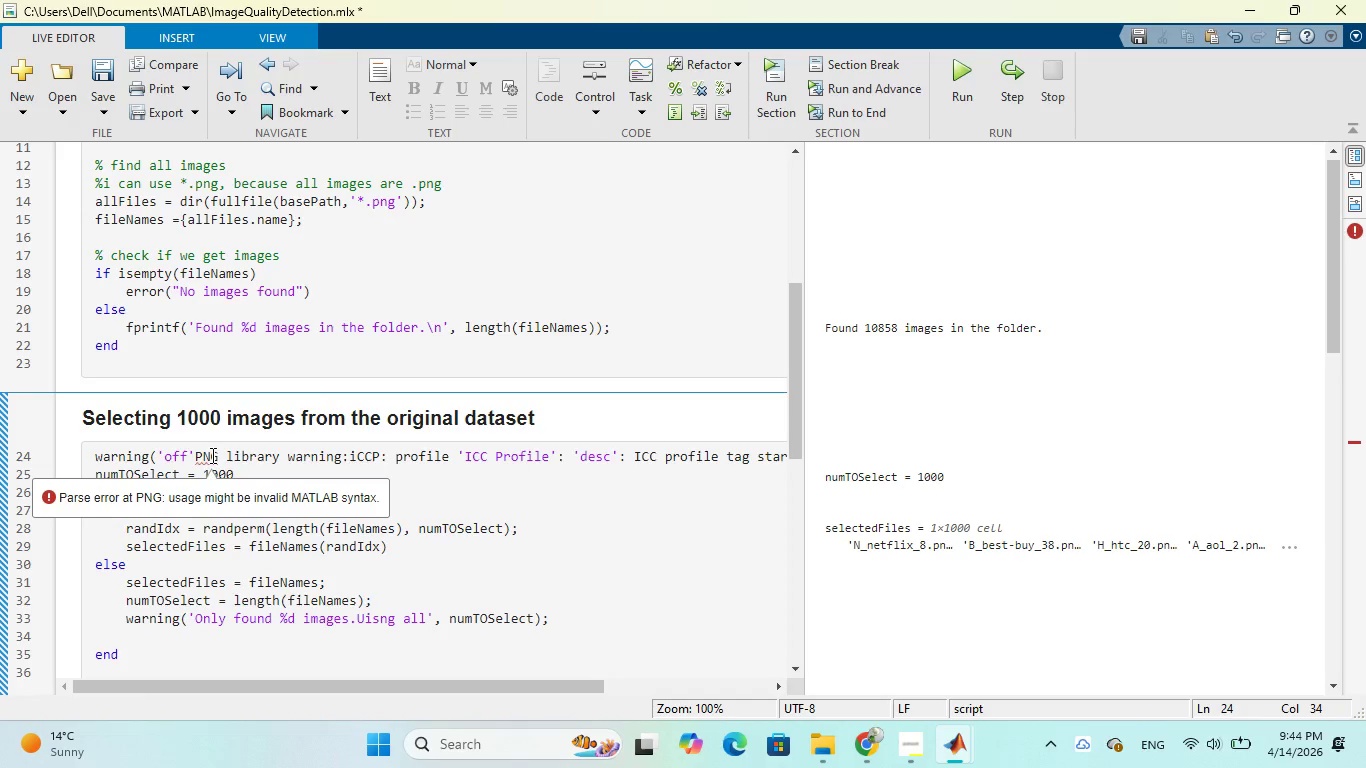 
left_click([195, 461])
 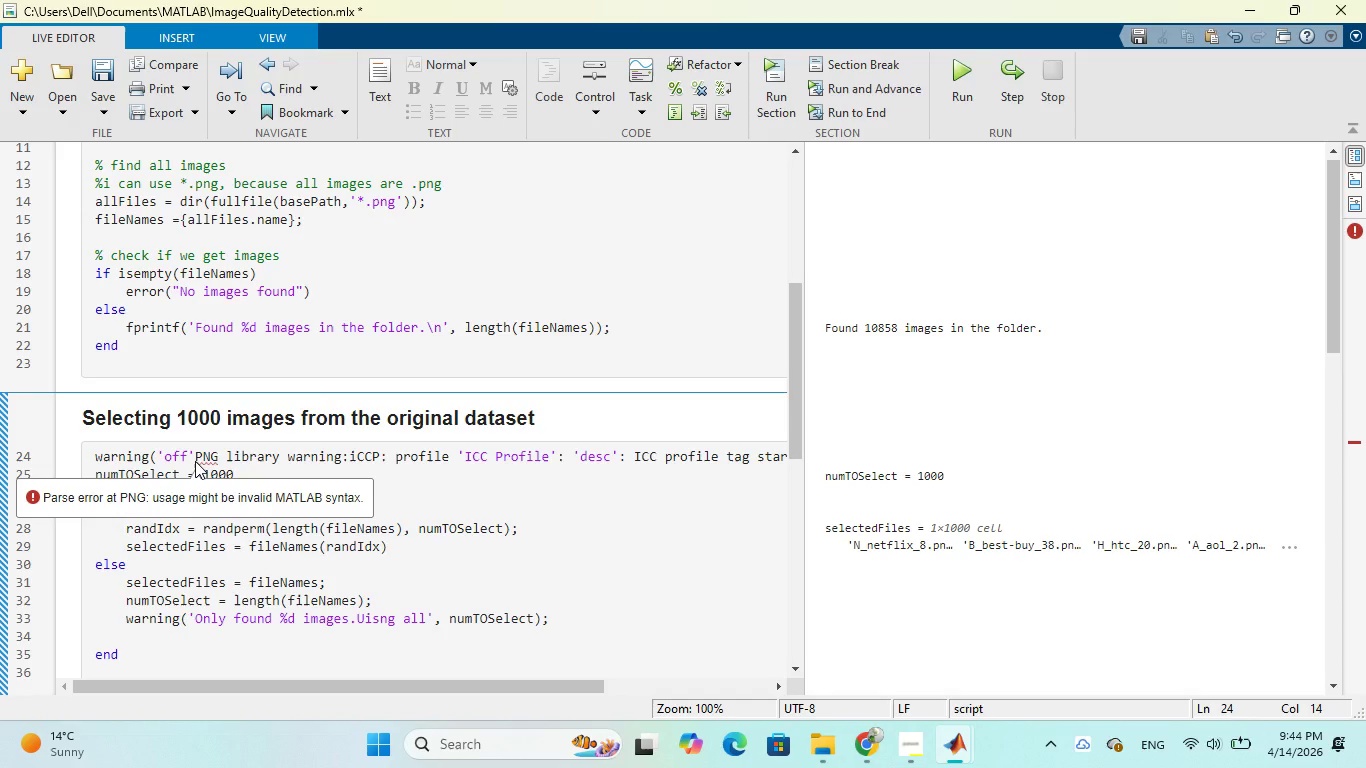 
type(MATLAB)
 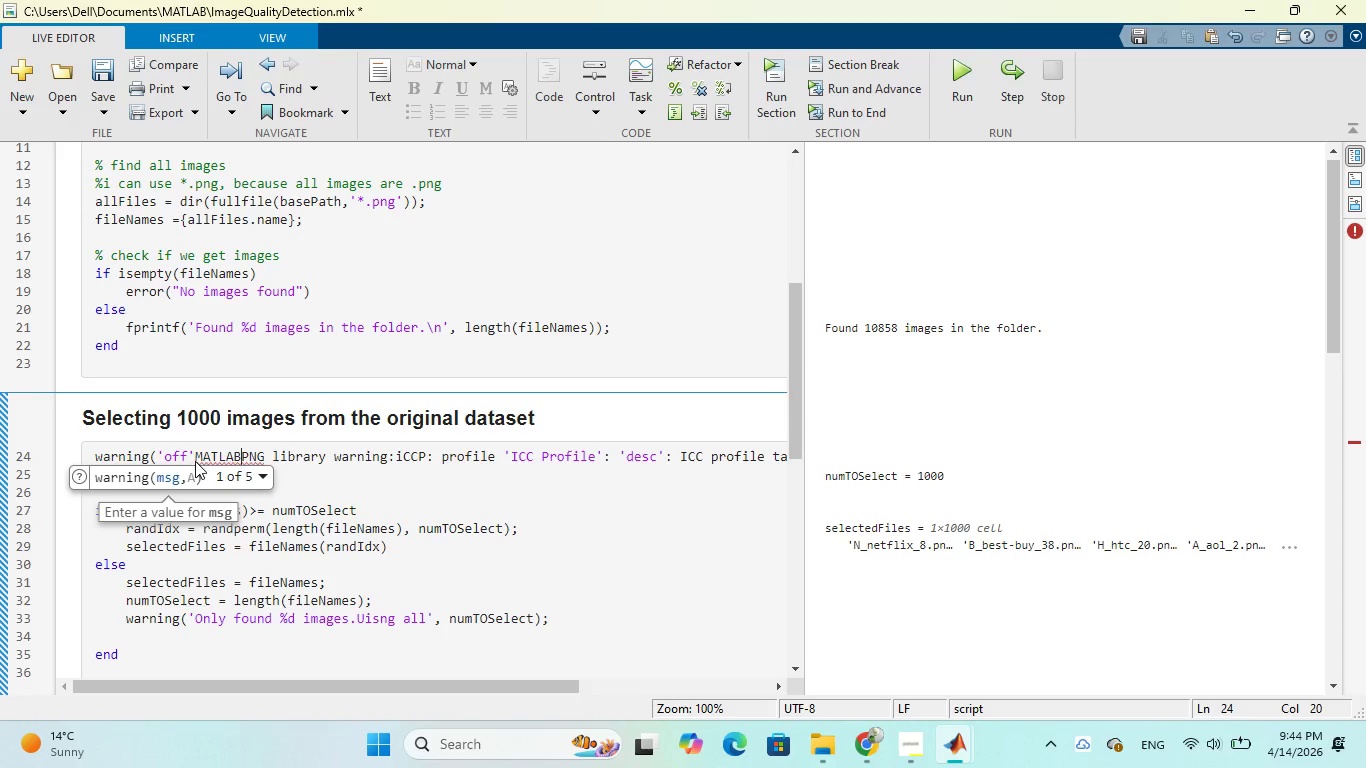 
key(Space)
 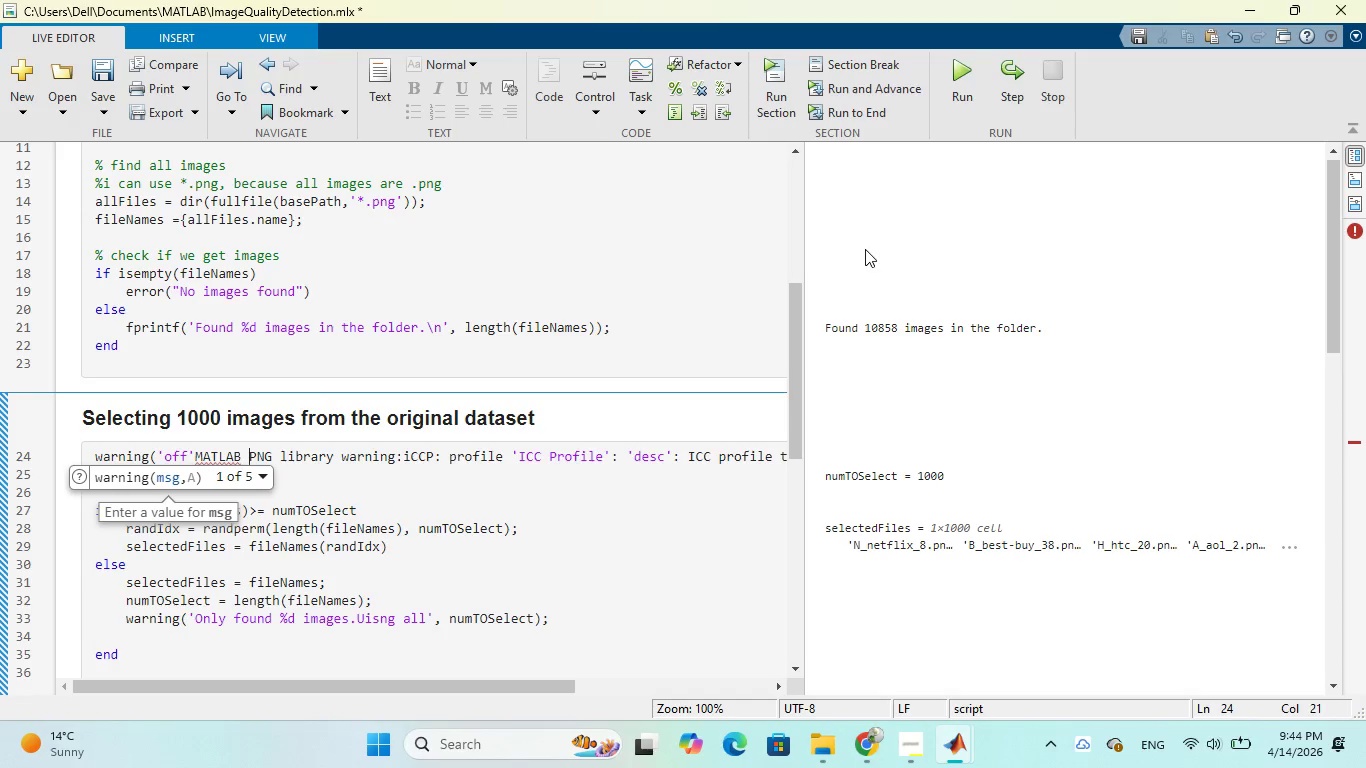 
left_click([866, 736])
 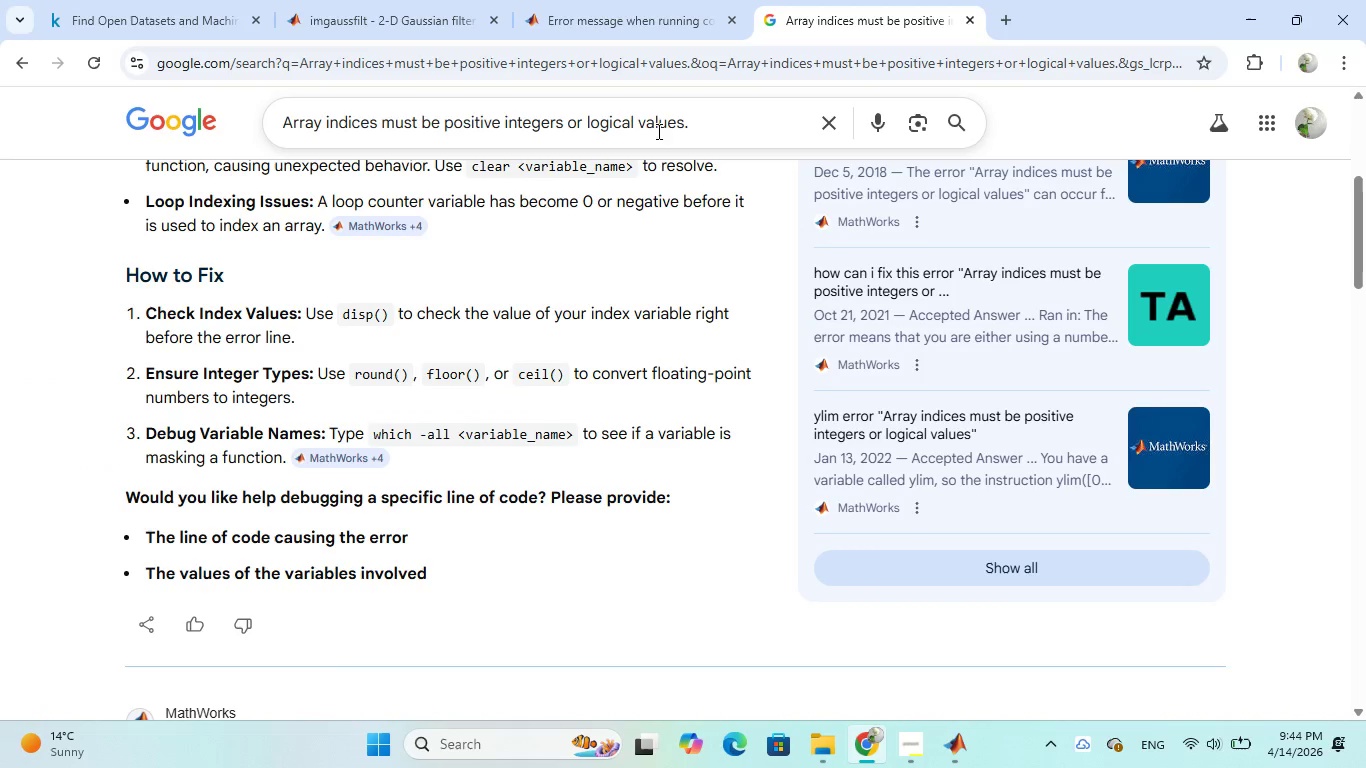 
left_click_drag(start_coordinate=[688, 123], to_coordinate=[286, 145])
 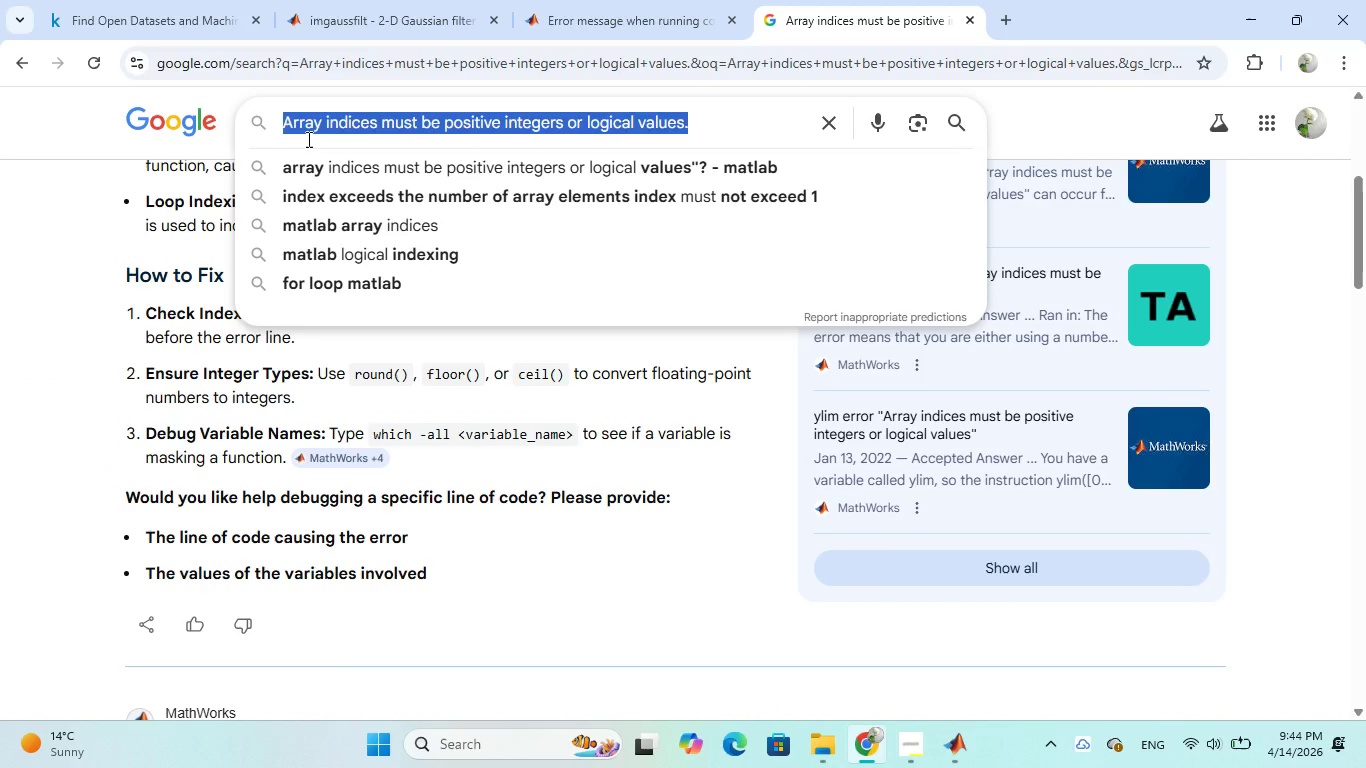 
type(How to off )
 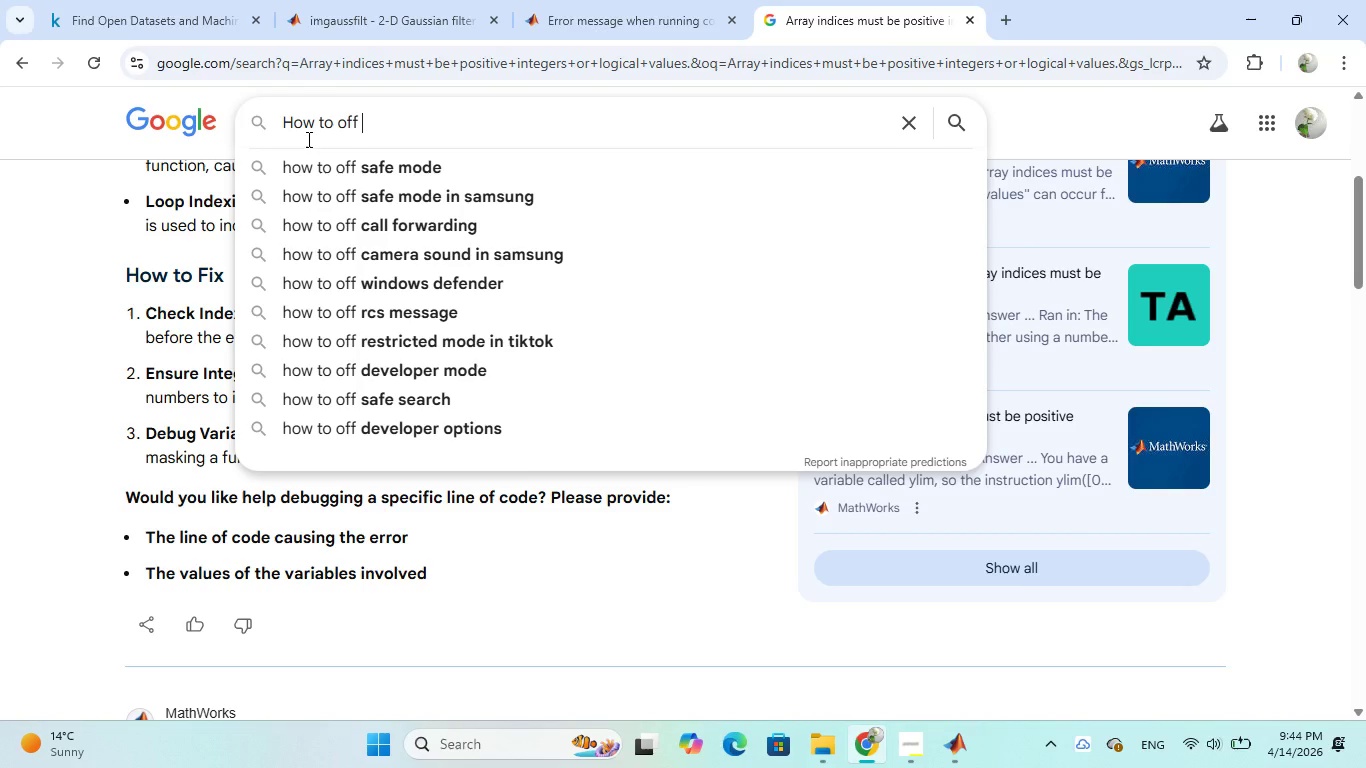 
key(Shift+Enter)
 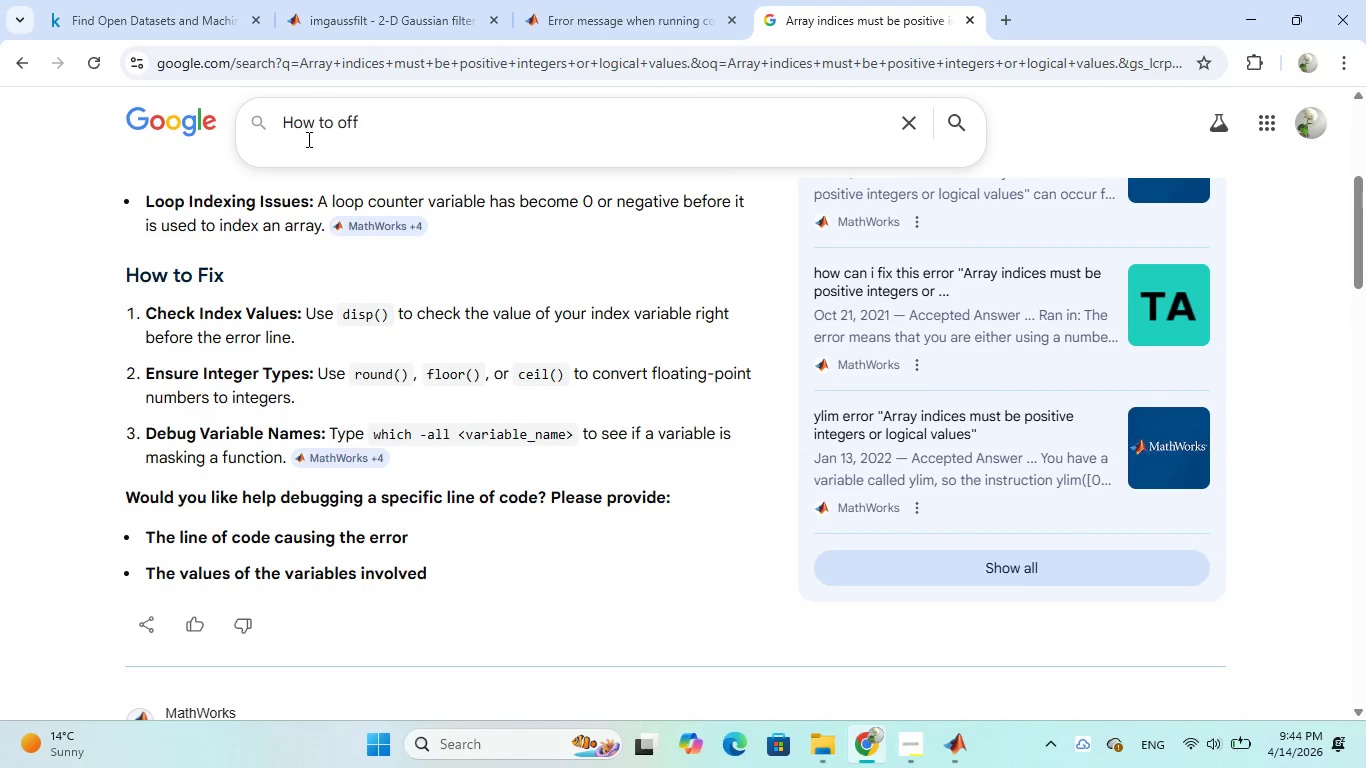 
key(Control+V)
 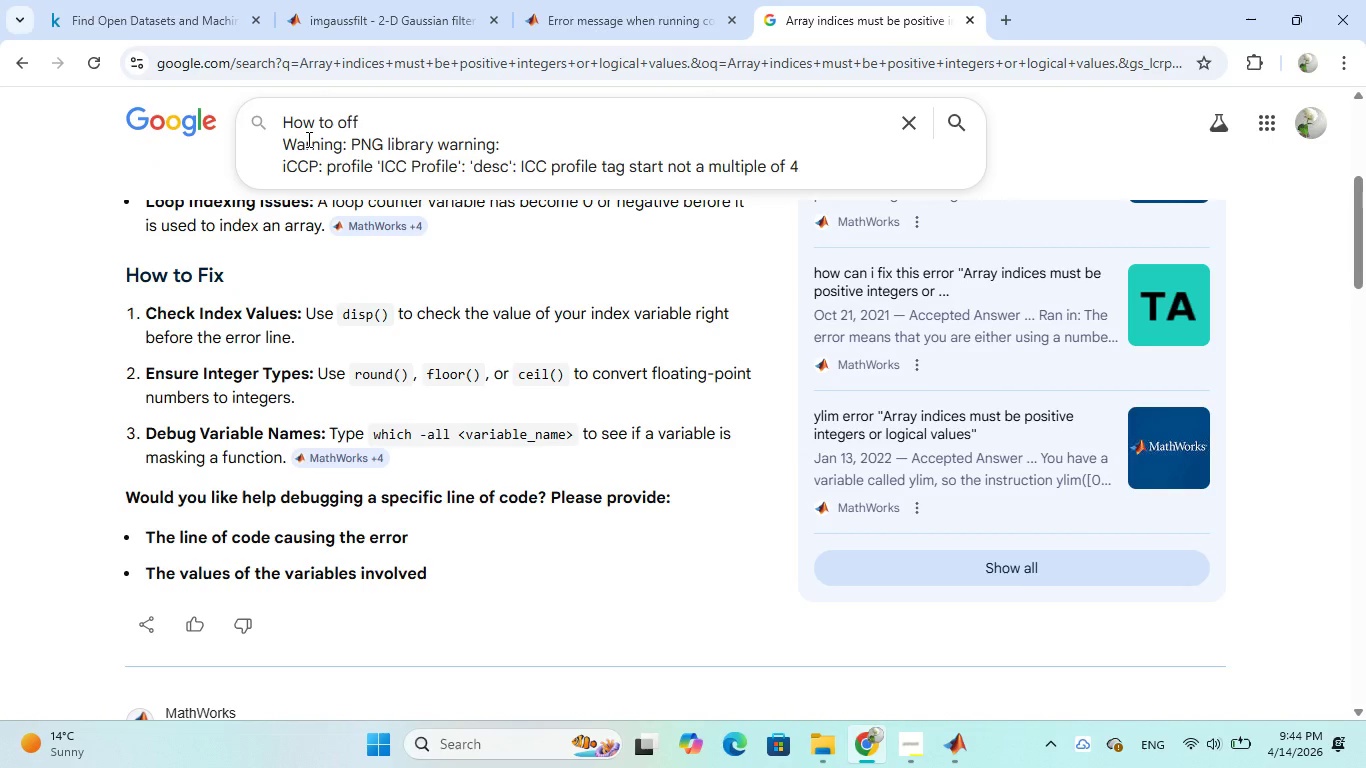 
key(Shift+Enter)
 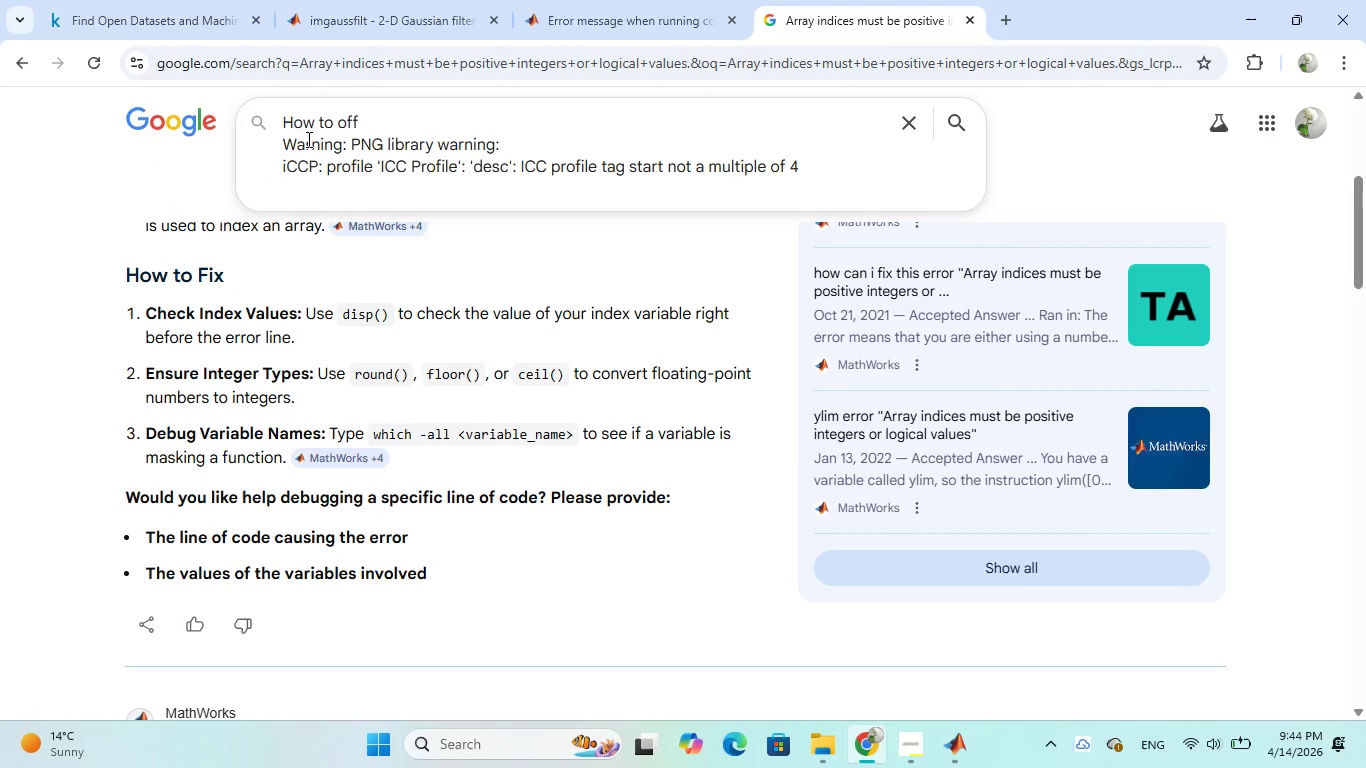 
type(in matlan)
key(Backspace)
type(b)
 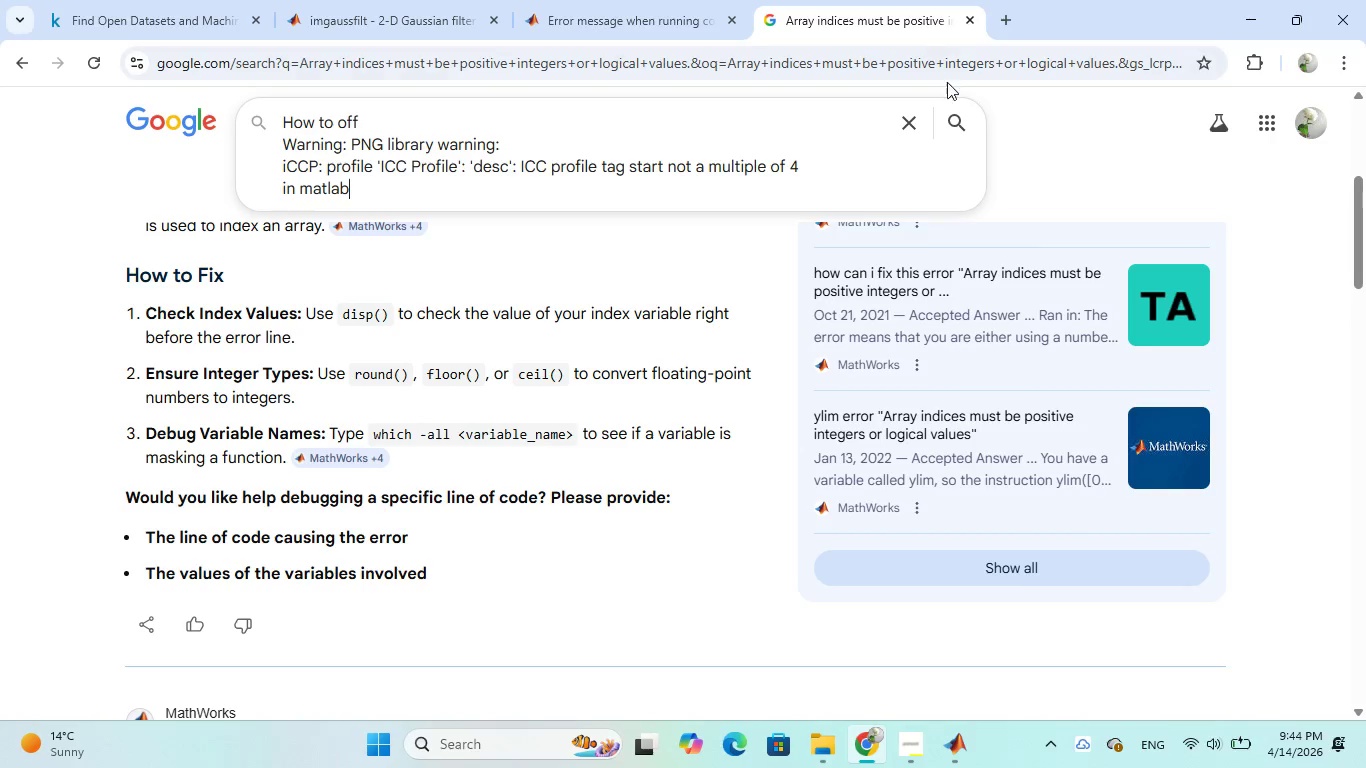 
left_click([962, 120])
 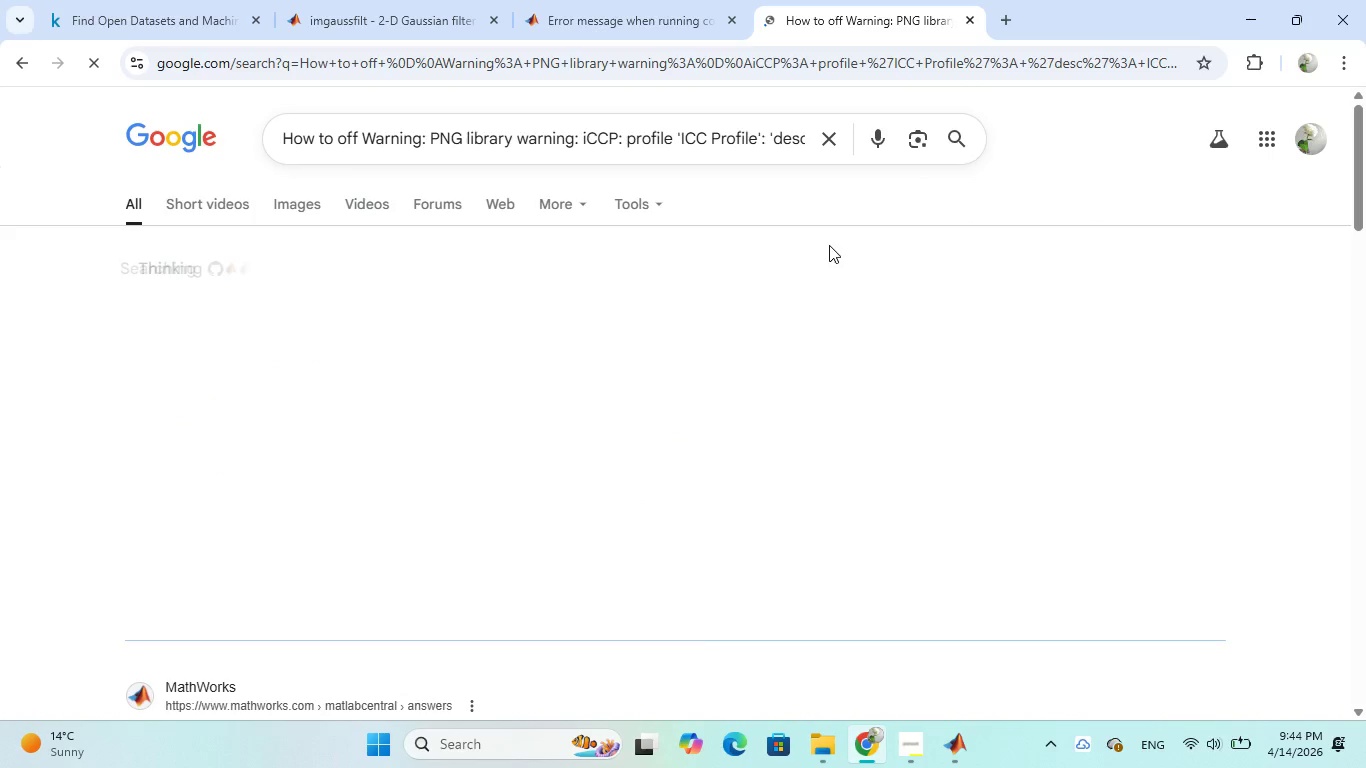 
mouse_move([783, 313])
 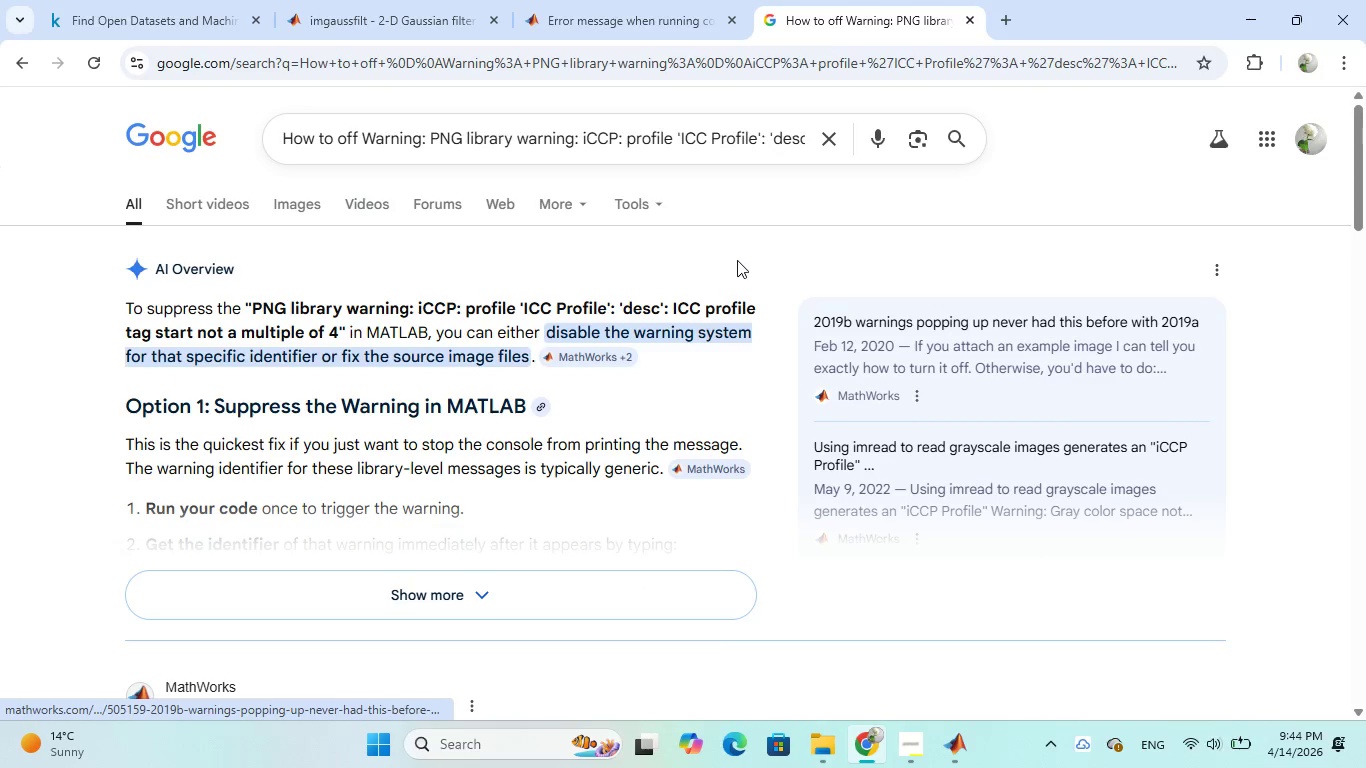 
wait(9.78)
 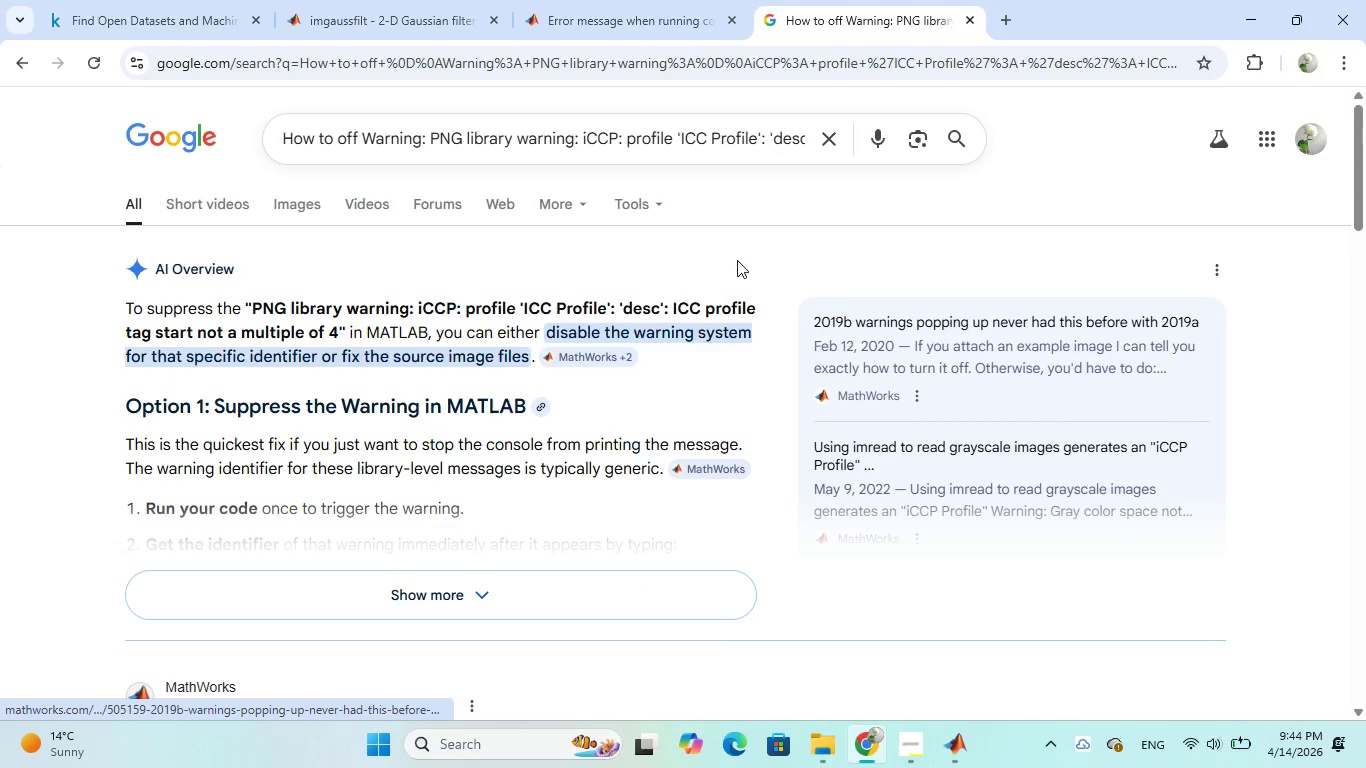 
left_click([491, 593])
 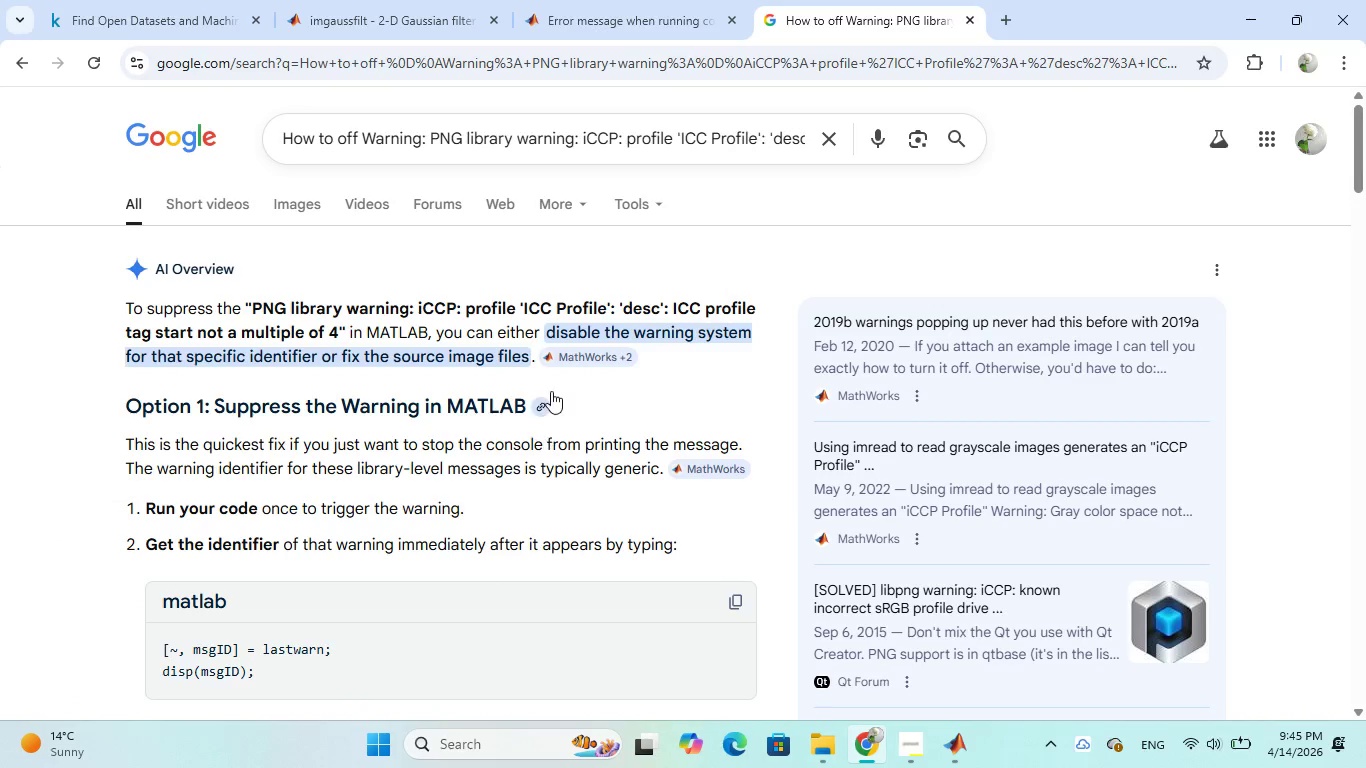 
scroll: coordinate [551, 391], scroll_direction: down, amount: 2.0
 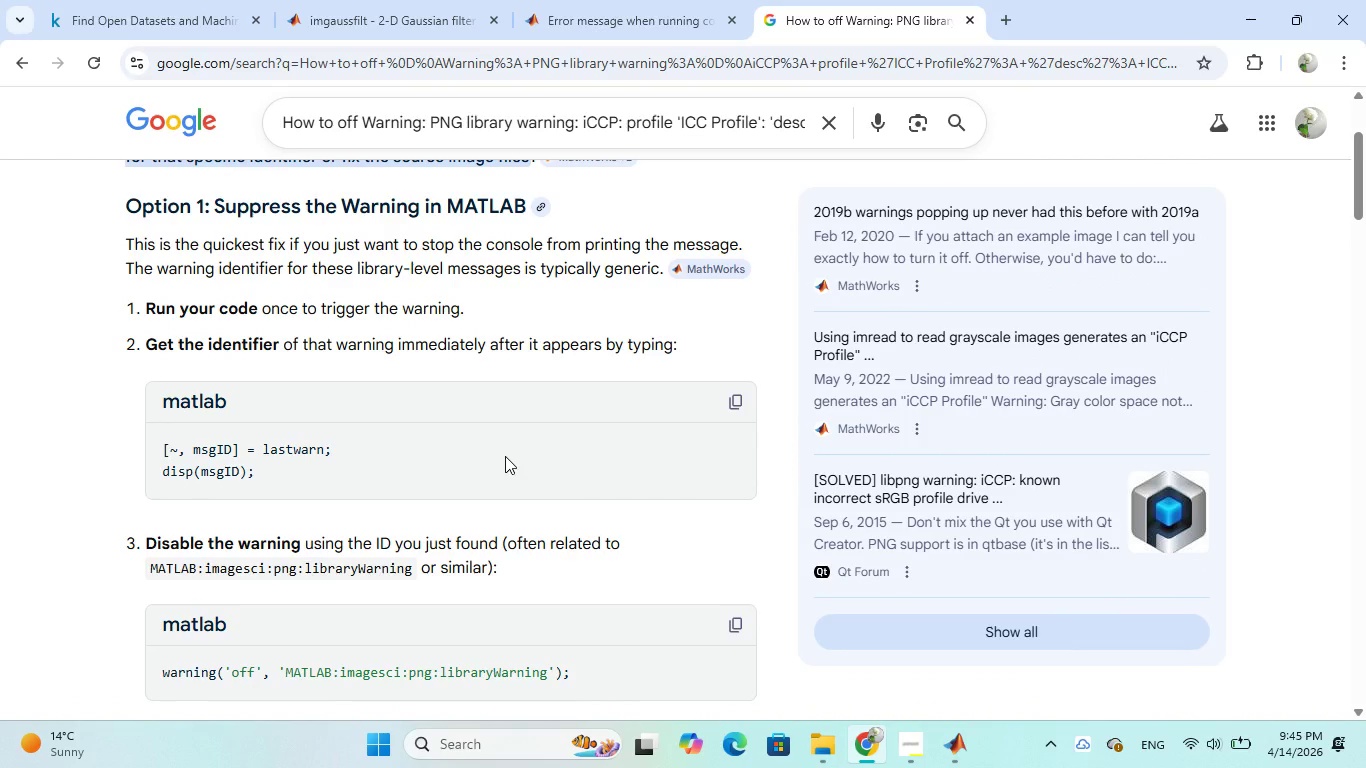 
wait(6.27)
 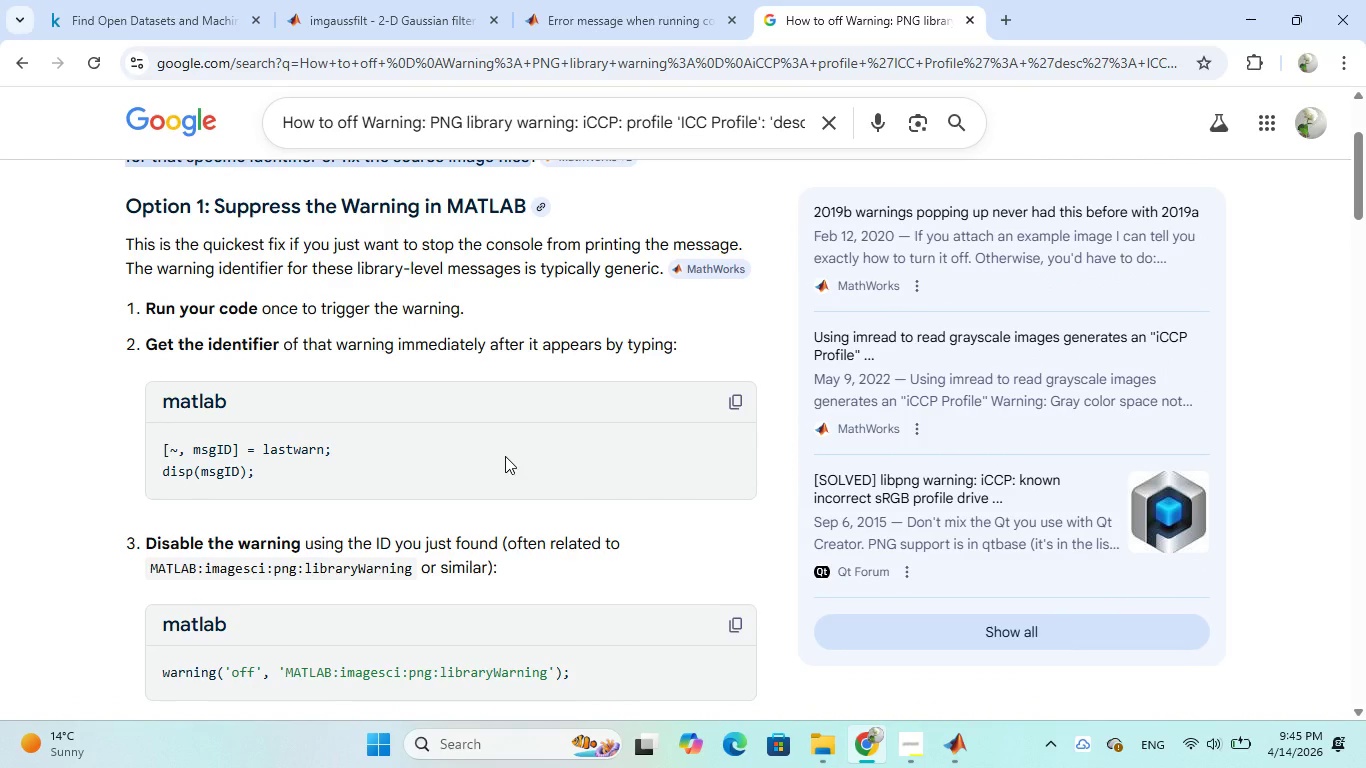 
scroll: coordinate [505, 456], scroll_direction: down, amount: 2.0
 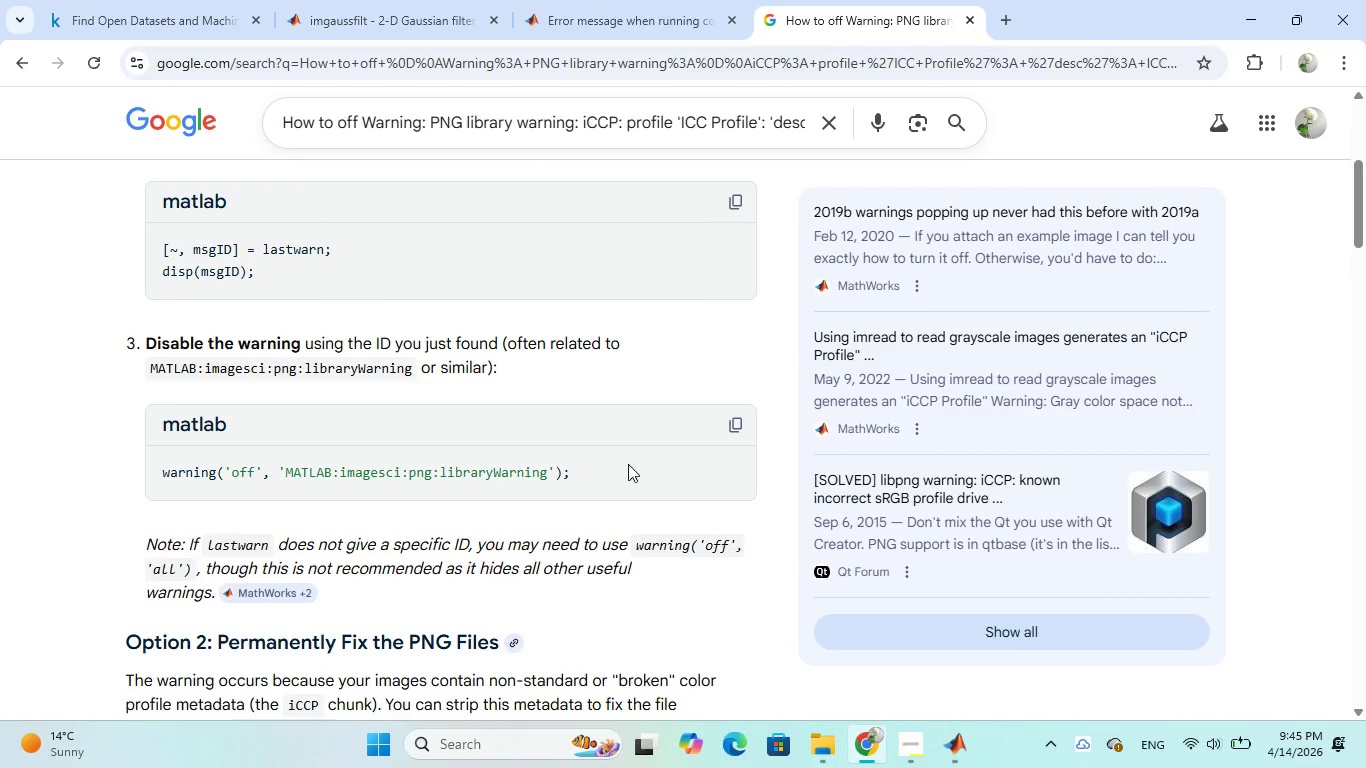 
left_click([731, 415])
 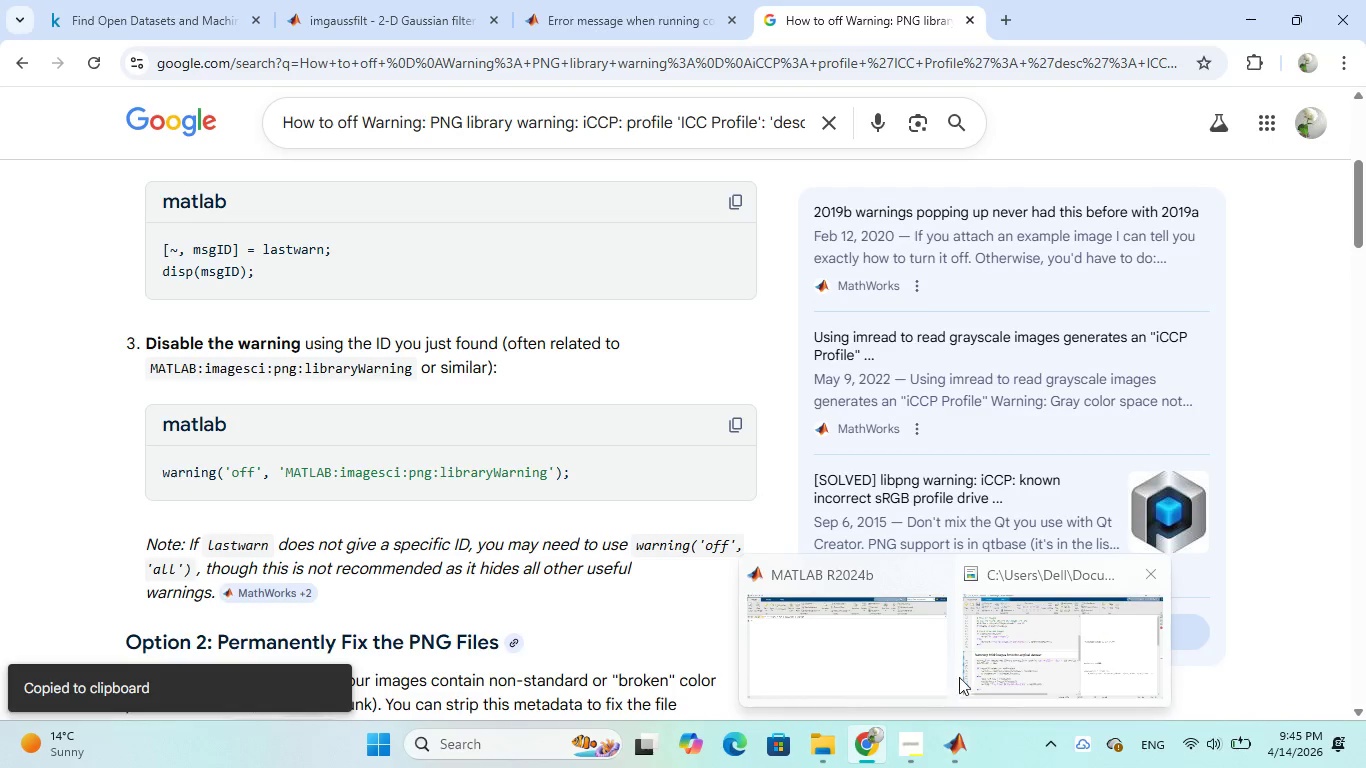 
wait(8.77)
 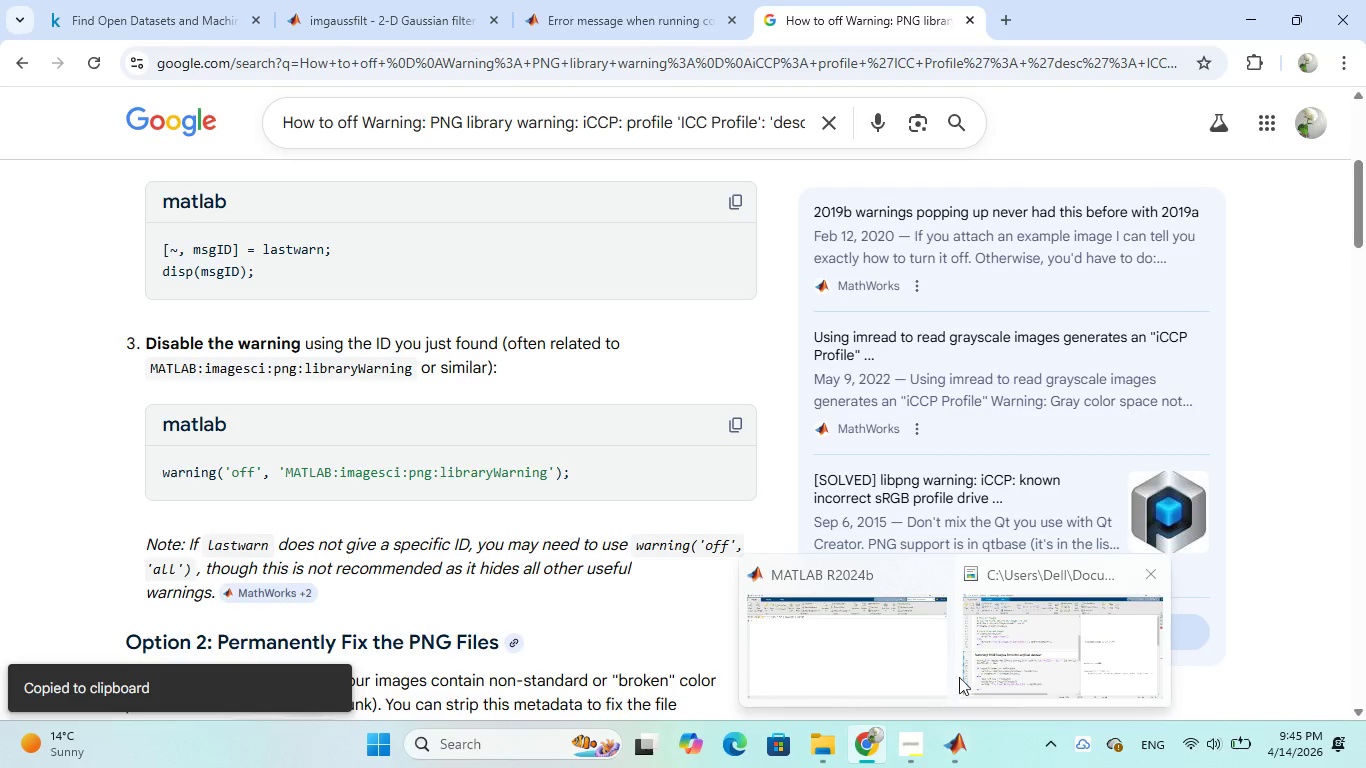 
left_click_drag(start_coordinate=[96, 455], to_coordinate=[788, 449])
 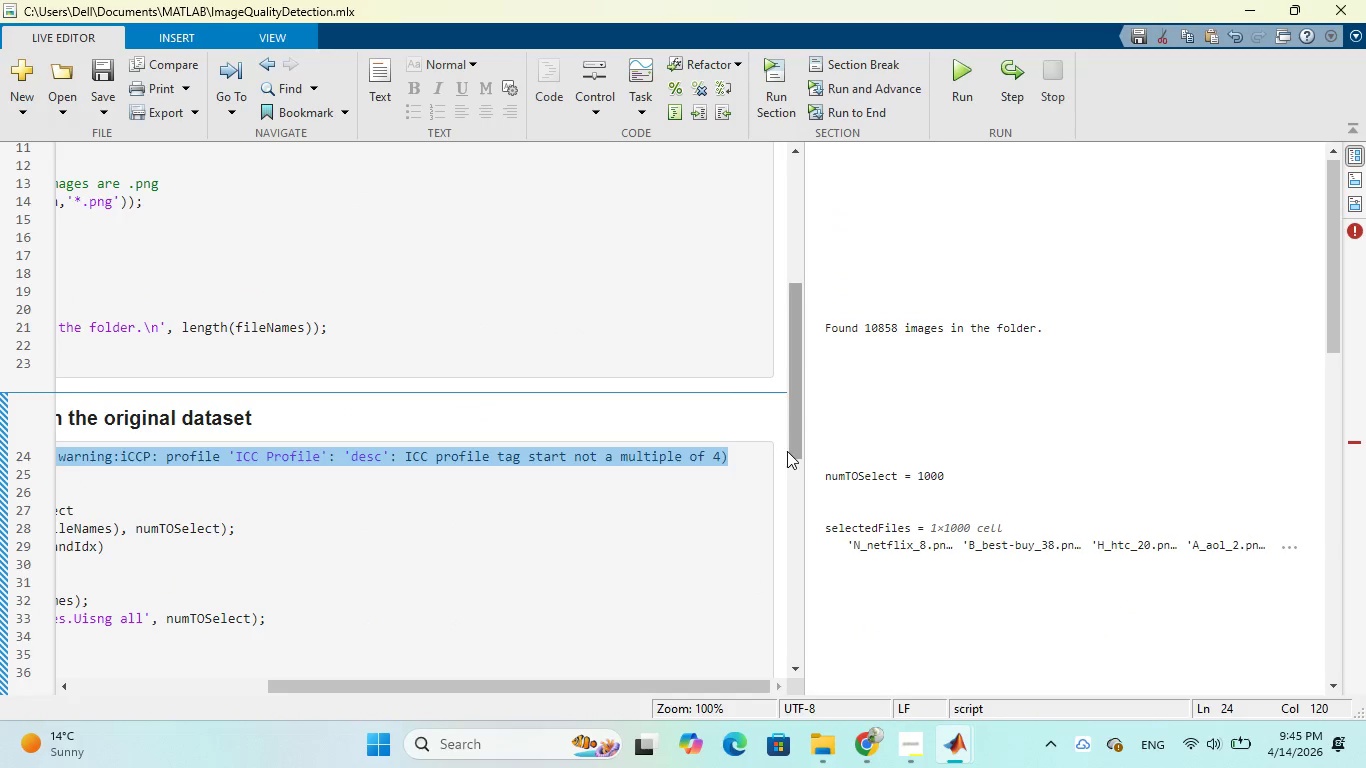 
key(Control+V)
 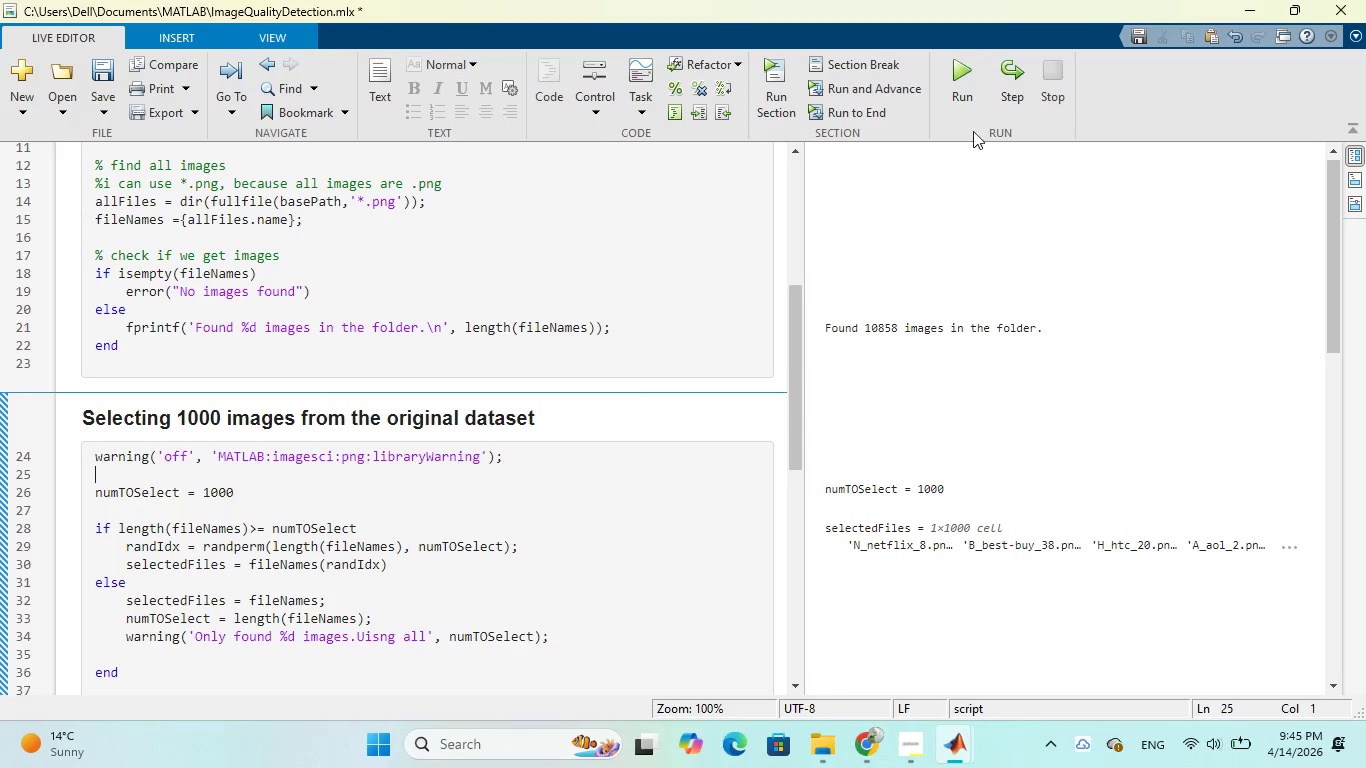 
left_click([965, 67])
 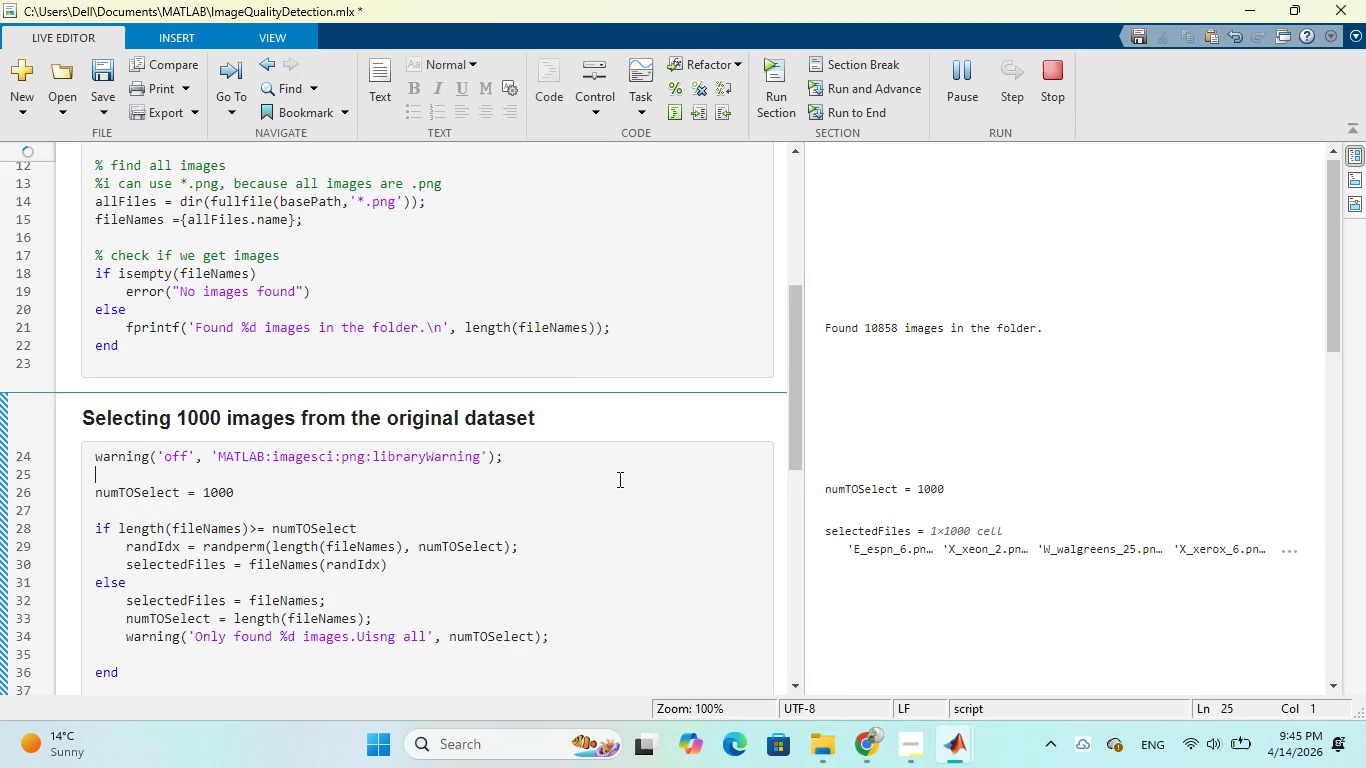 
scroll: coordinate [914, 410], scroll_direction: down, amount: 15.0
 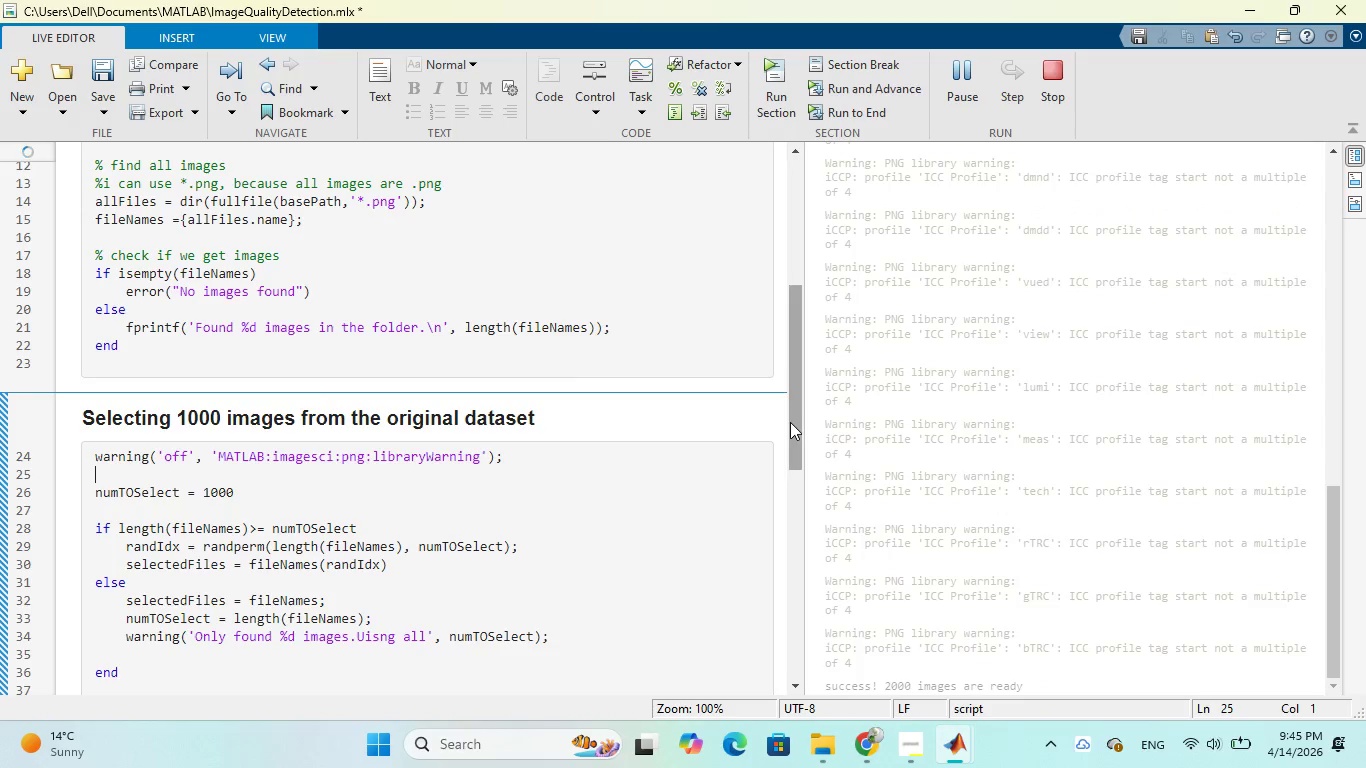 
left_click_drag(start_coordinate=[790, 422], to_coordinate=[810, 682])
 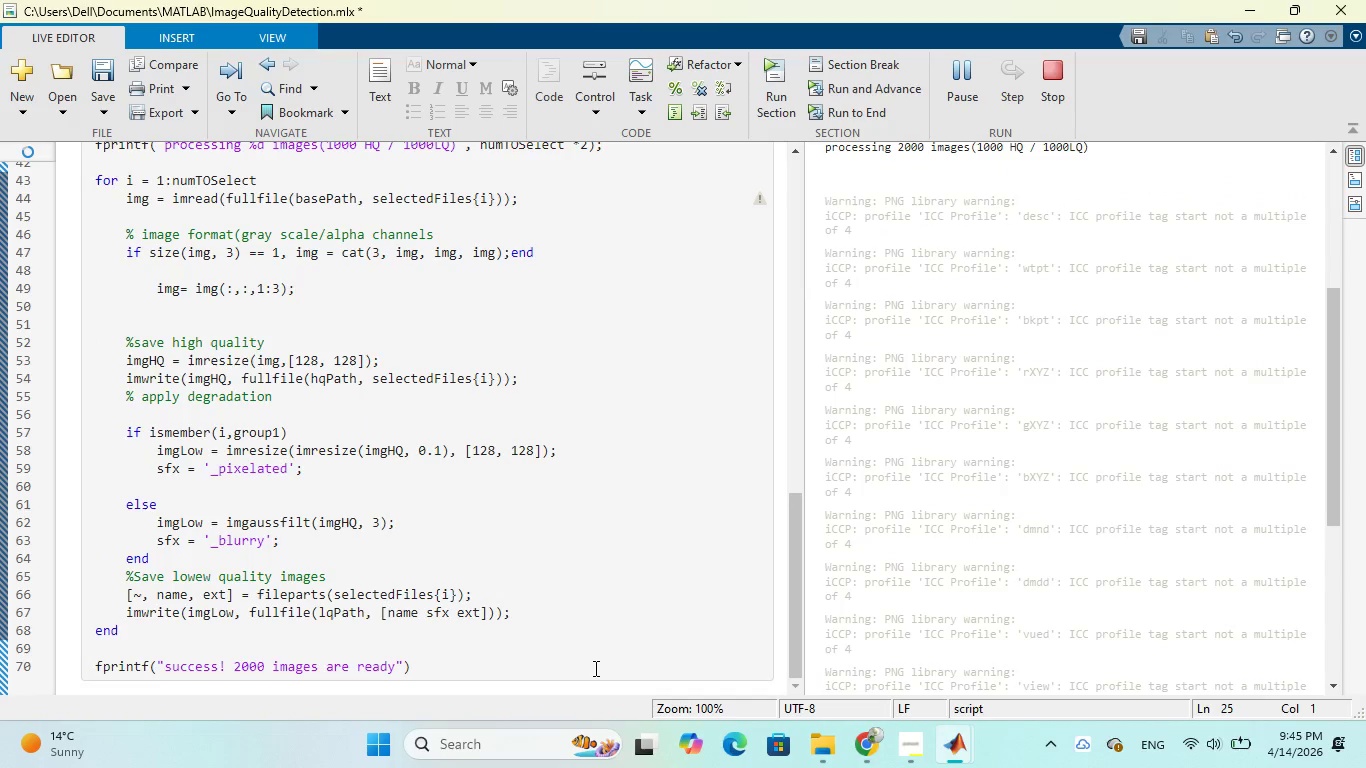 
left_click([594, 668])
 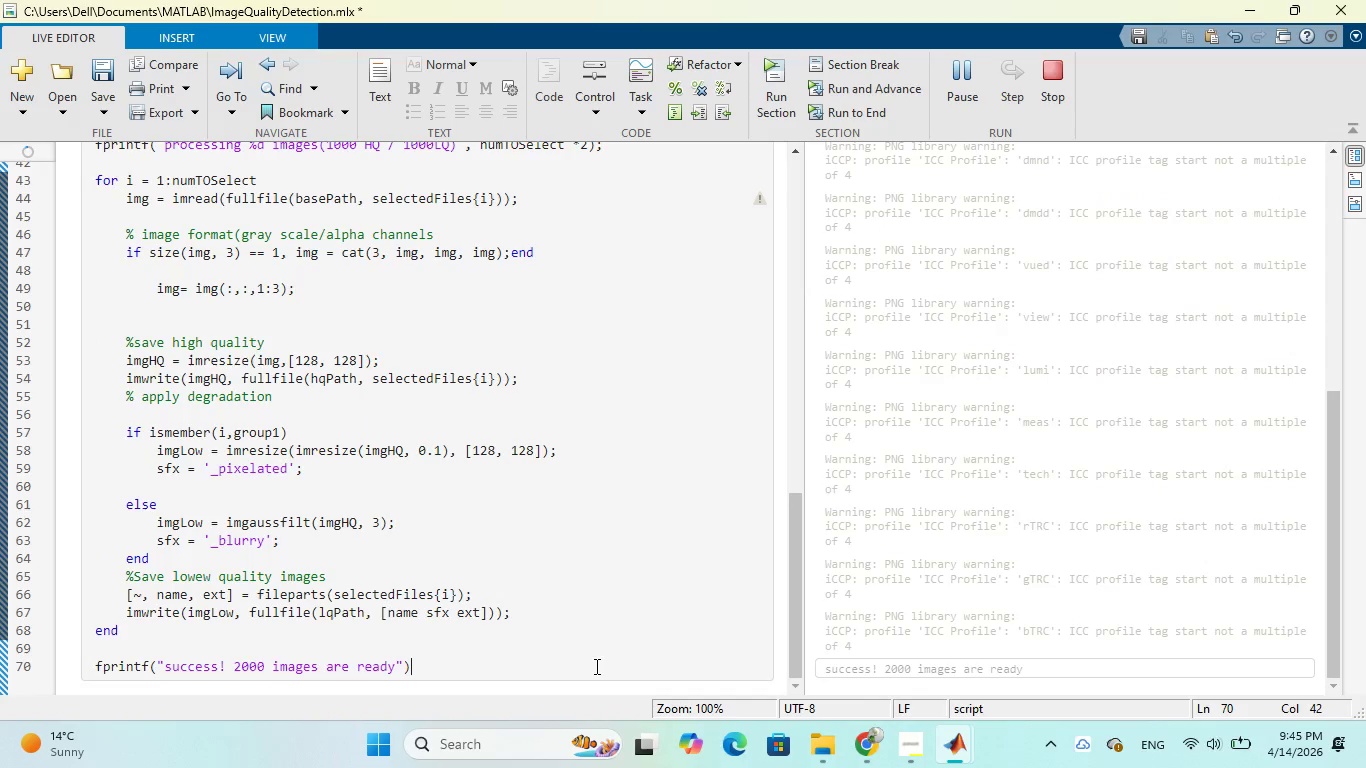 
key(Enter)
 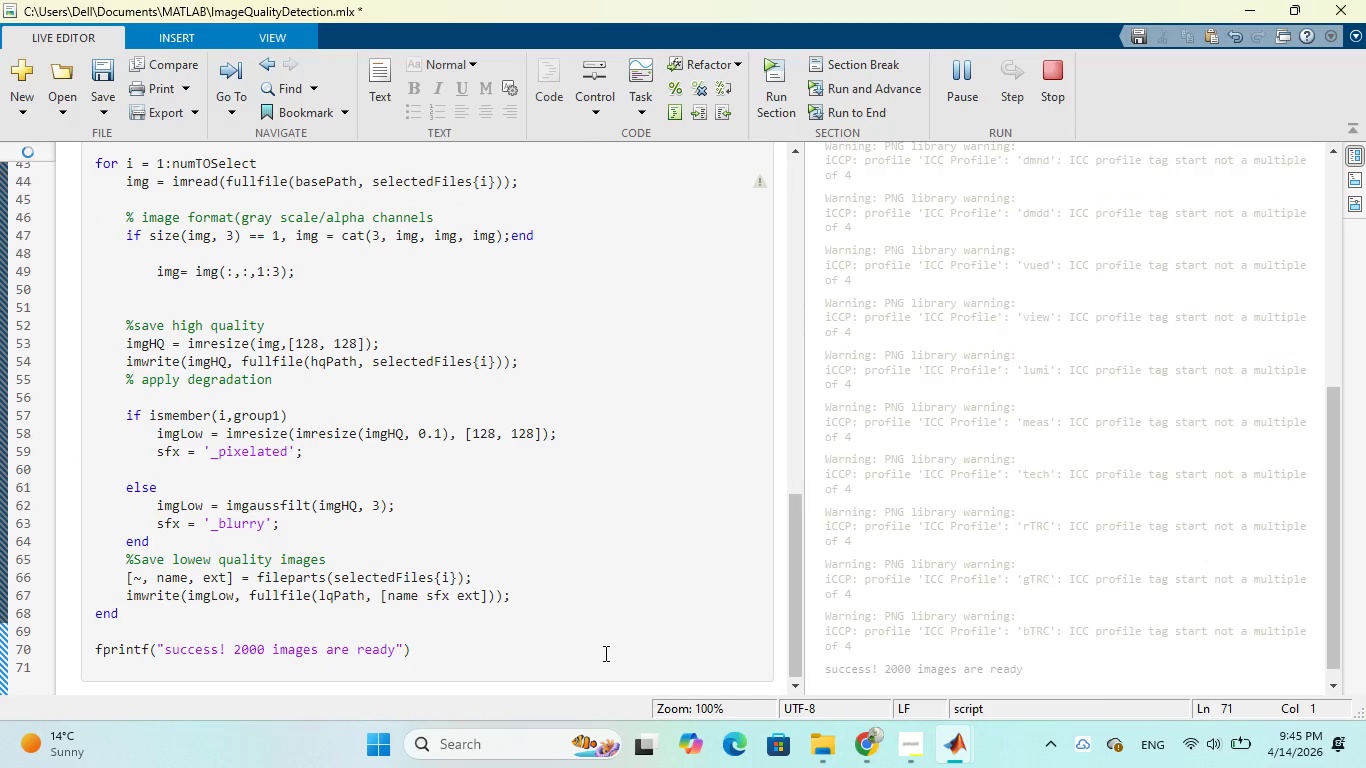 
type(%% Feature Extraction)
 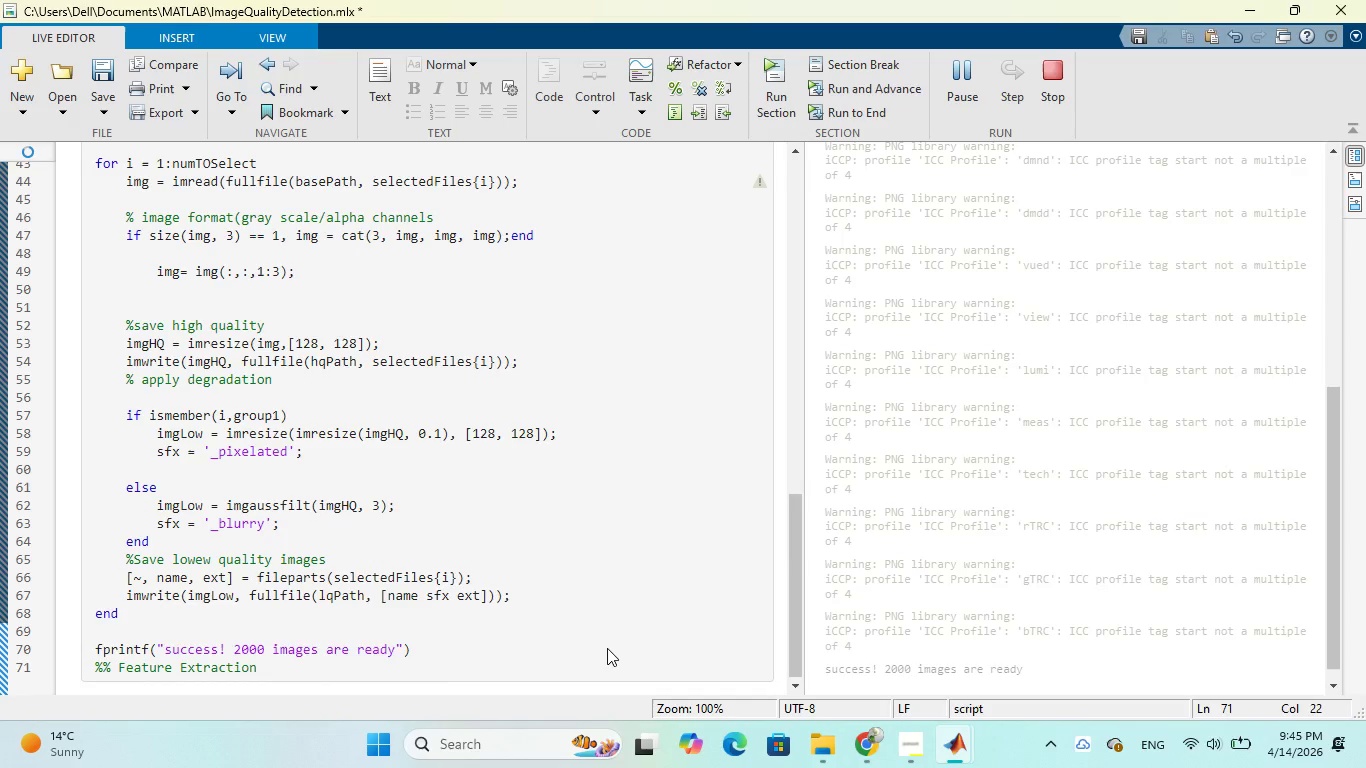 
wait(9.48)
 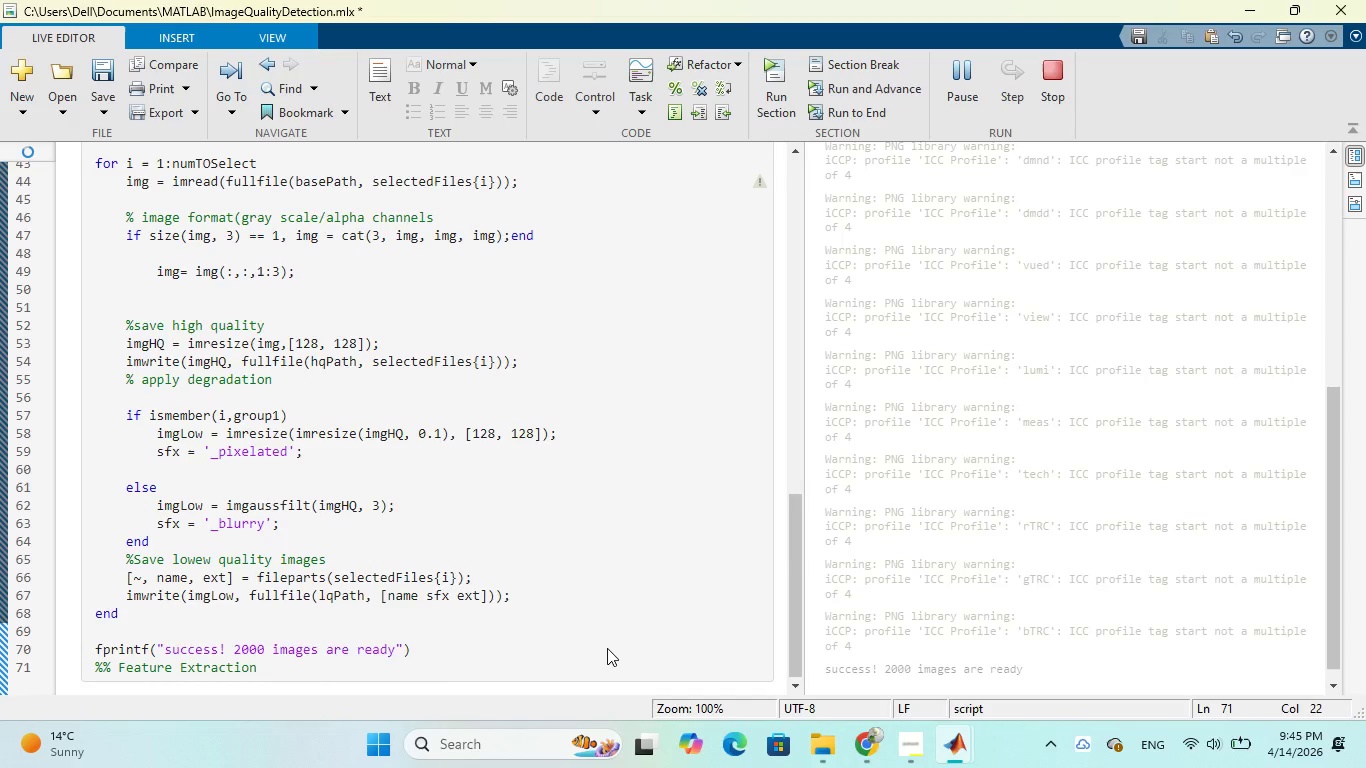 
type( and trai test split)
 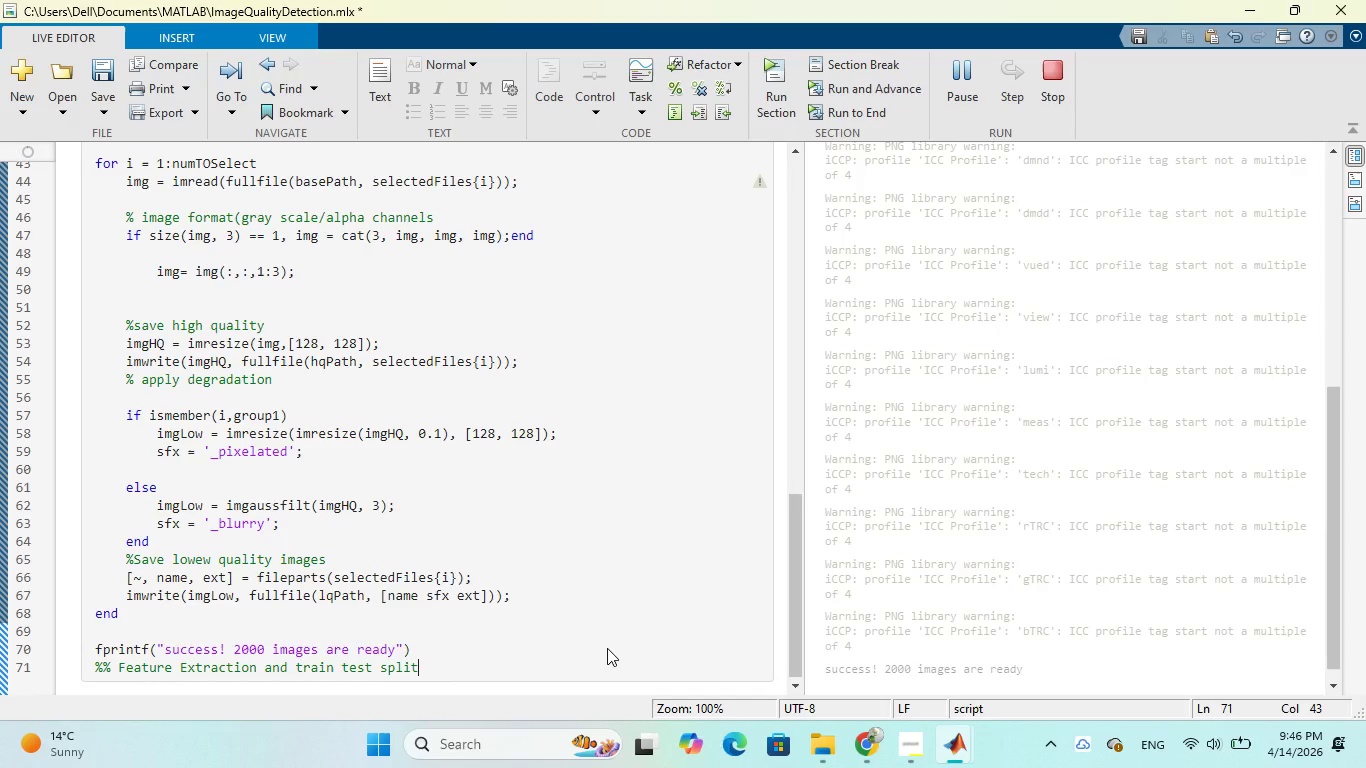 
wait(10.03)
 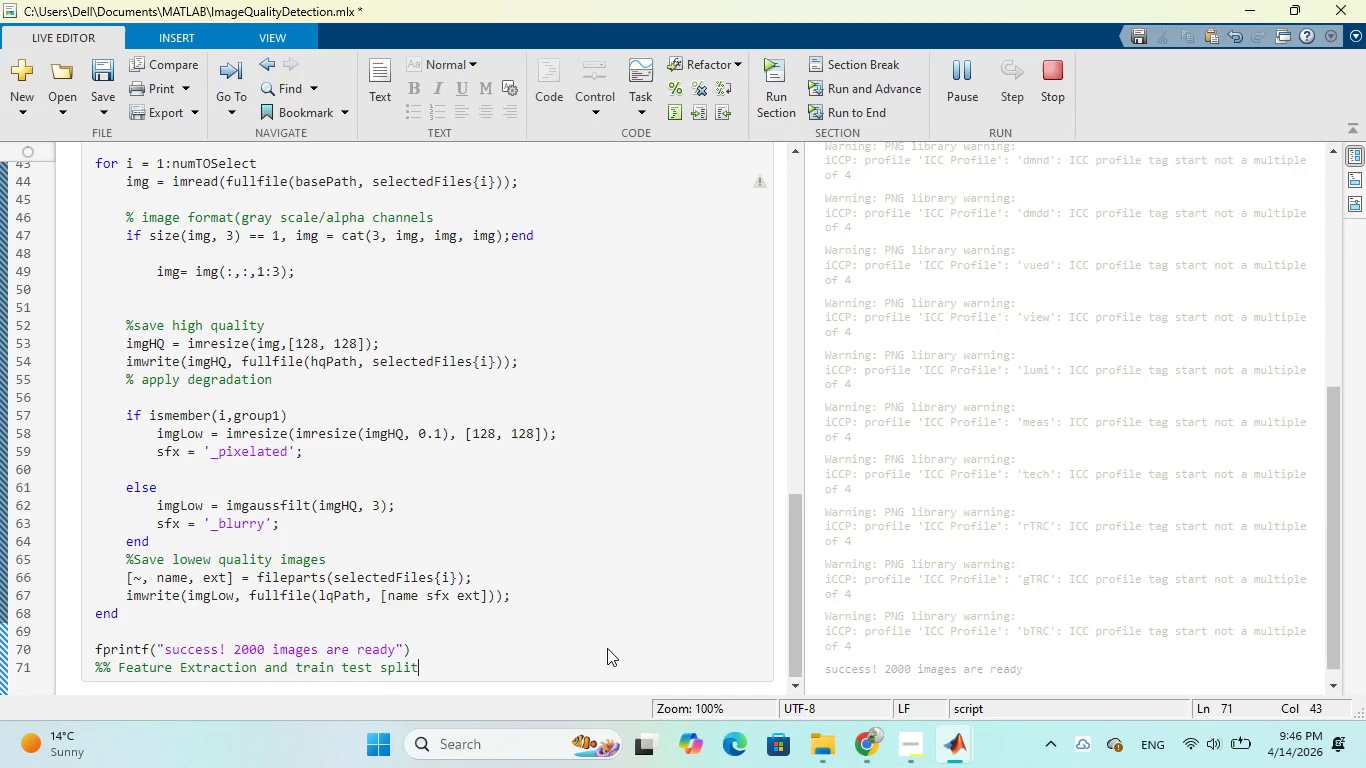 
key(Enter)
 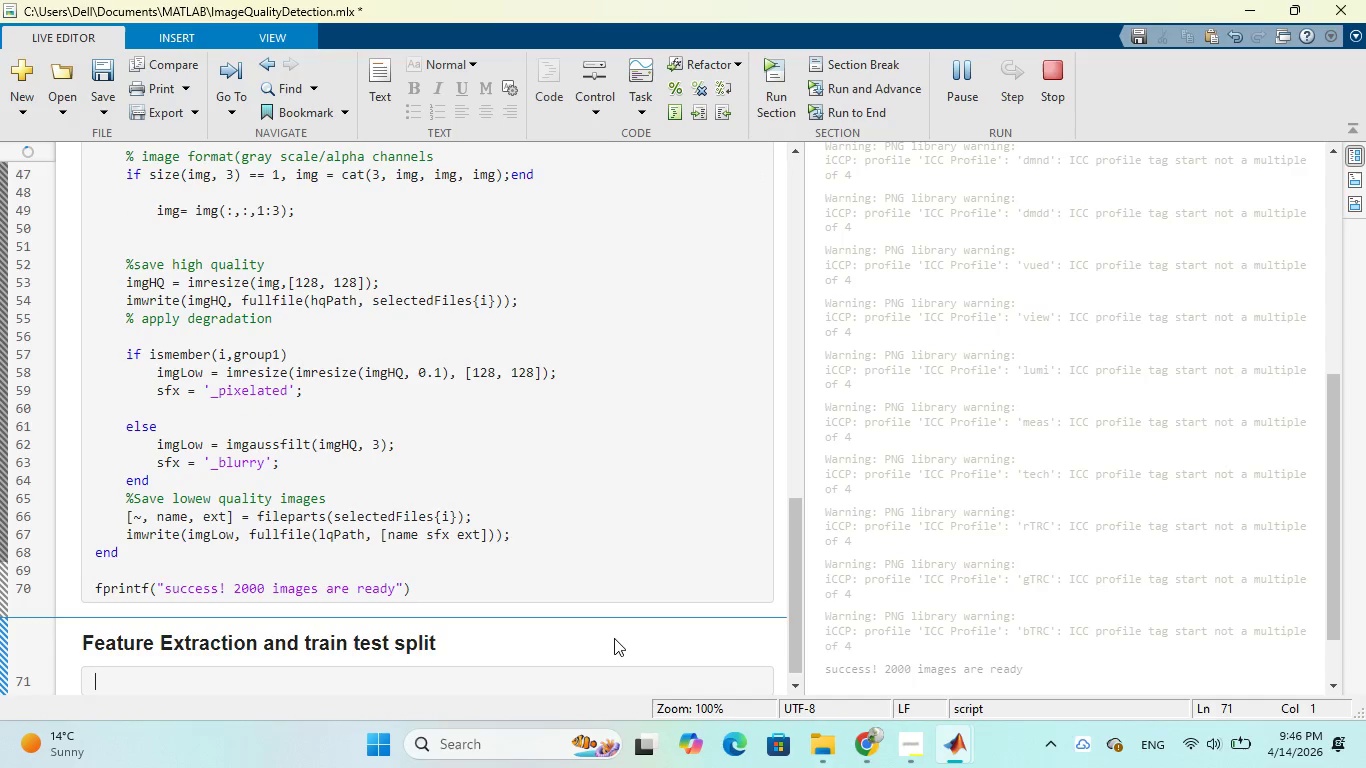 
wait(12.78)
 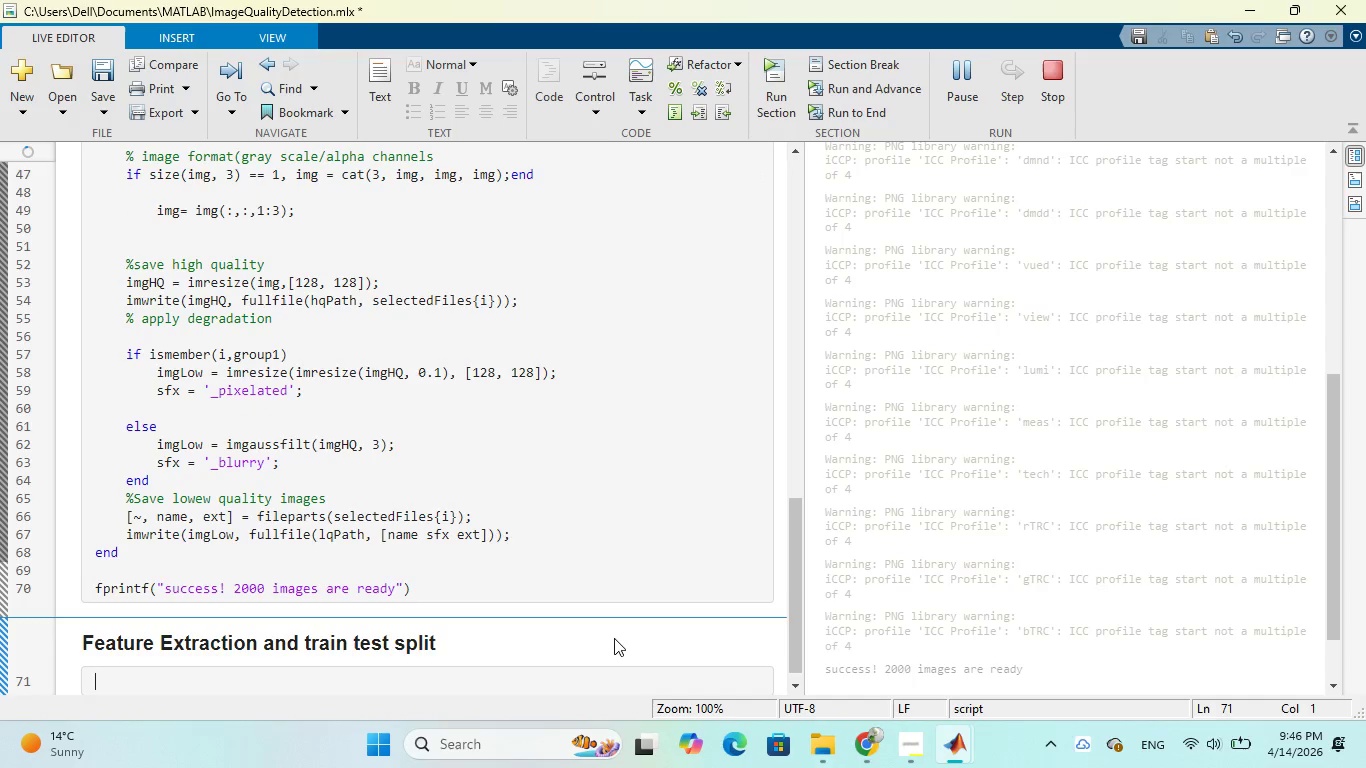 
type(Load the prepared data)
 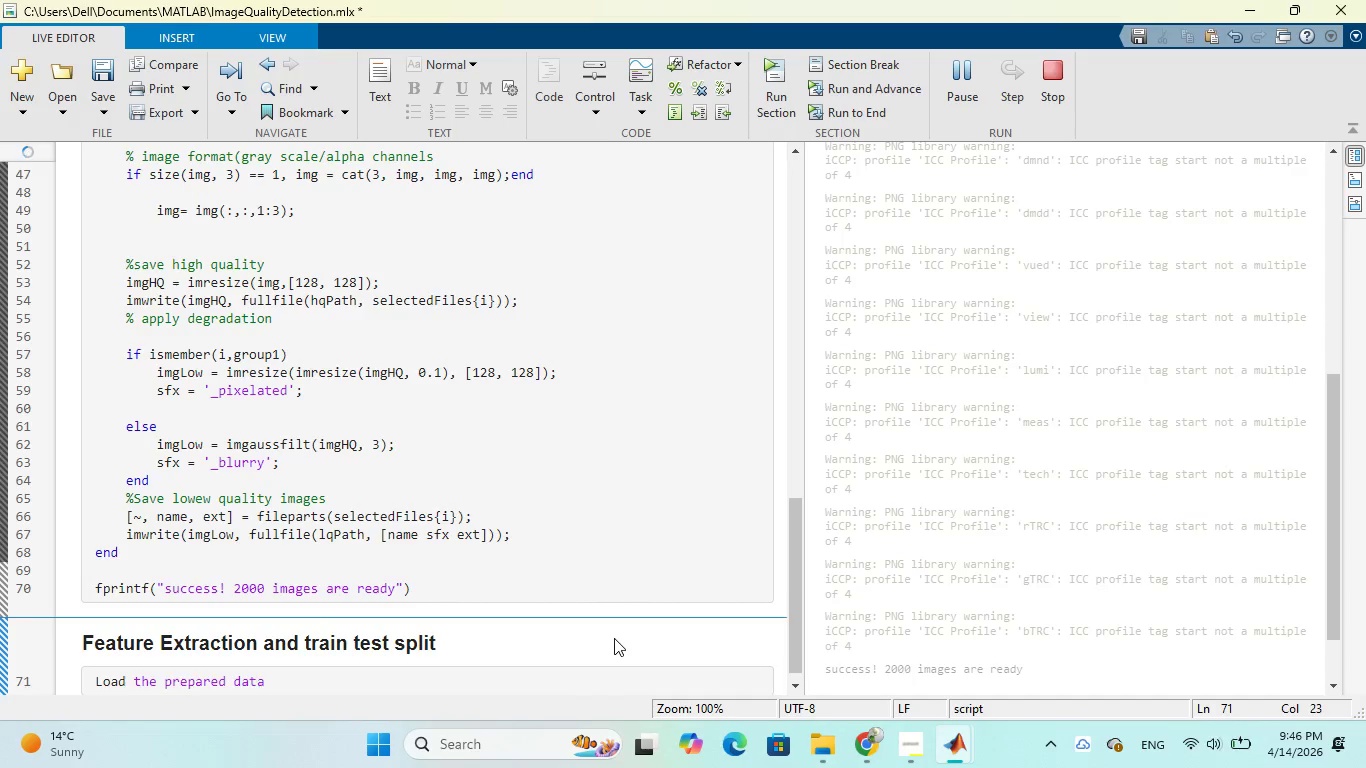 
key(ArrowLeft)
 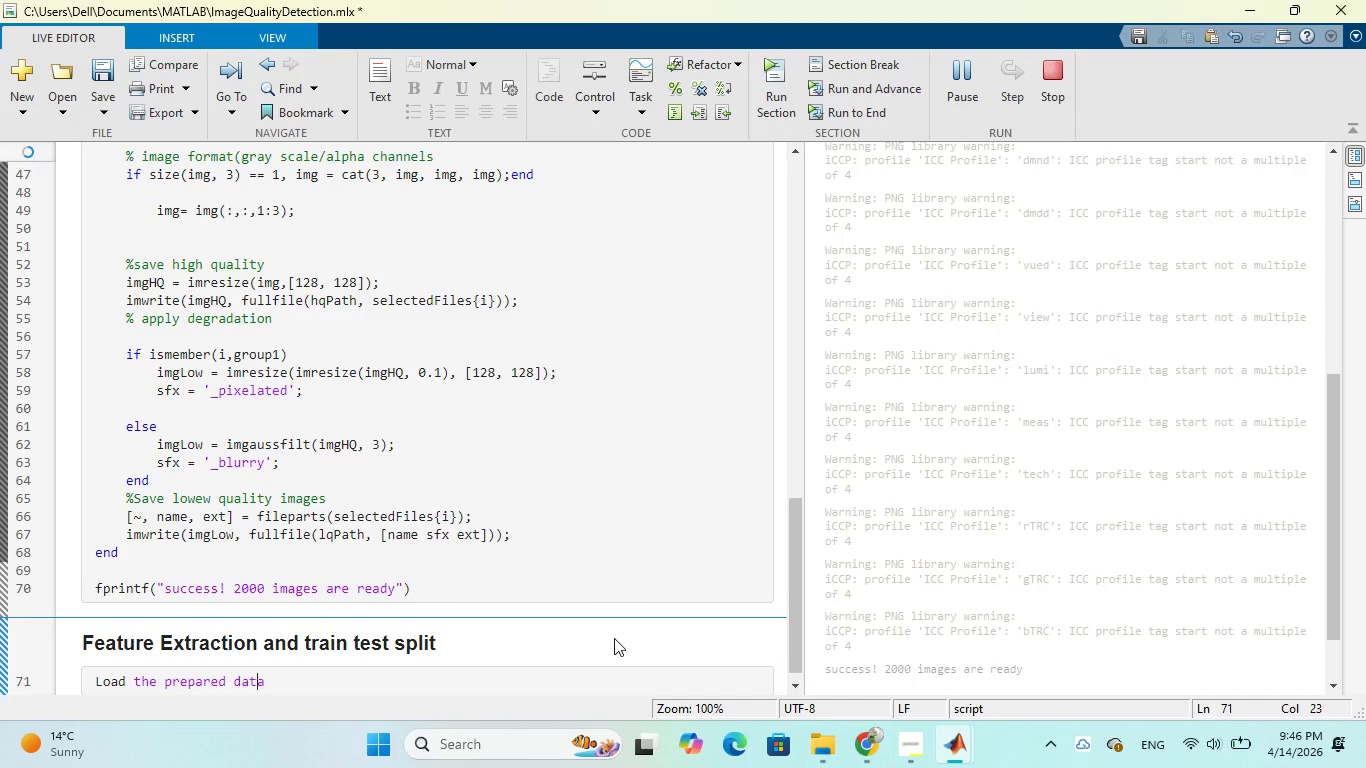 
key(ArrowLeft)
 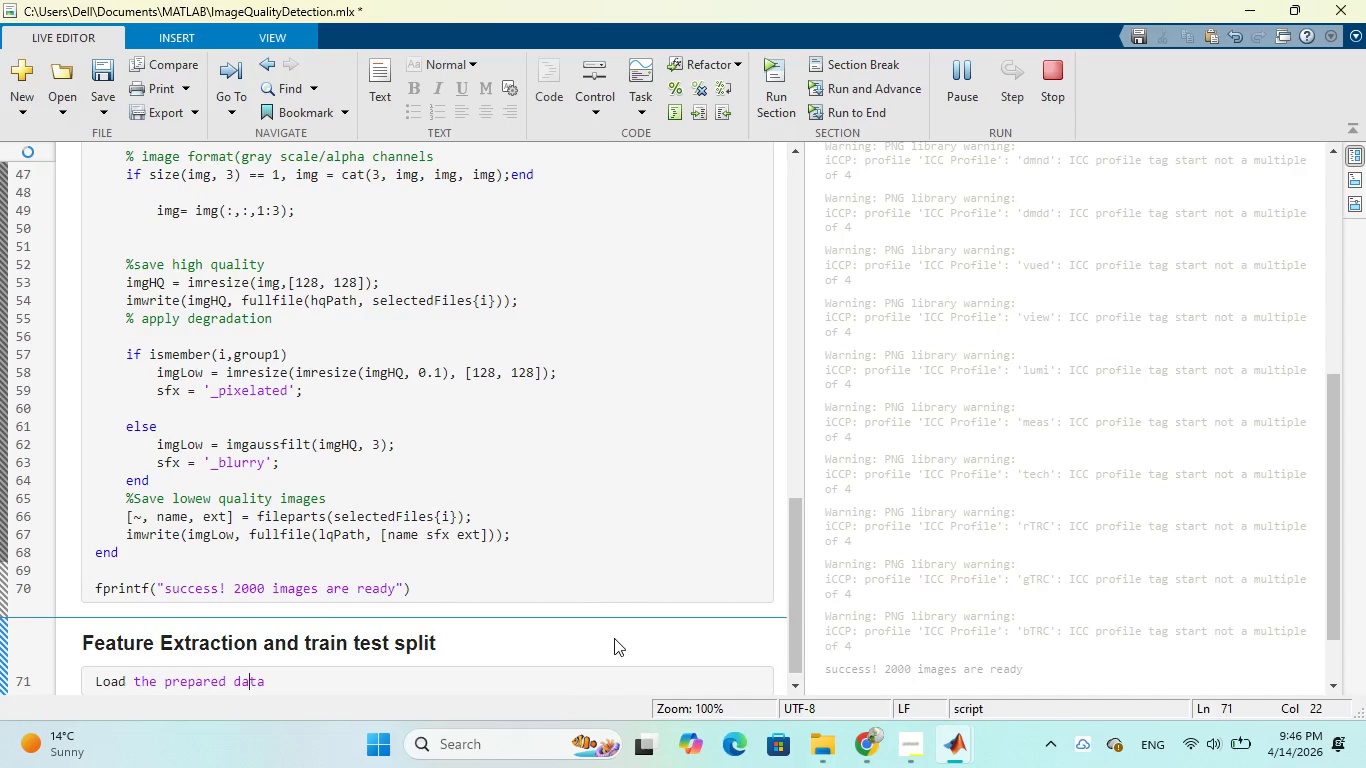 
key(ArrowLeft)
 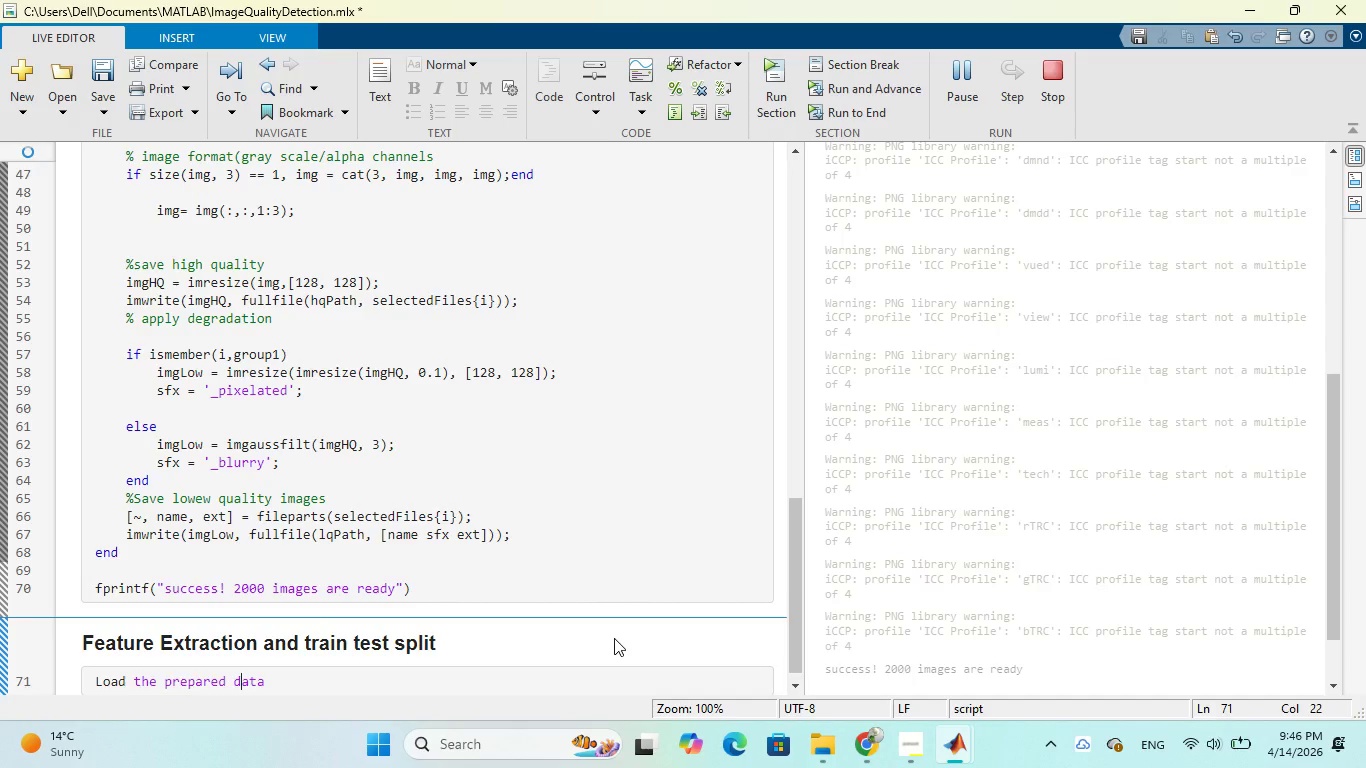 
key(ArrowLeft)
 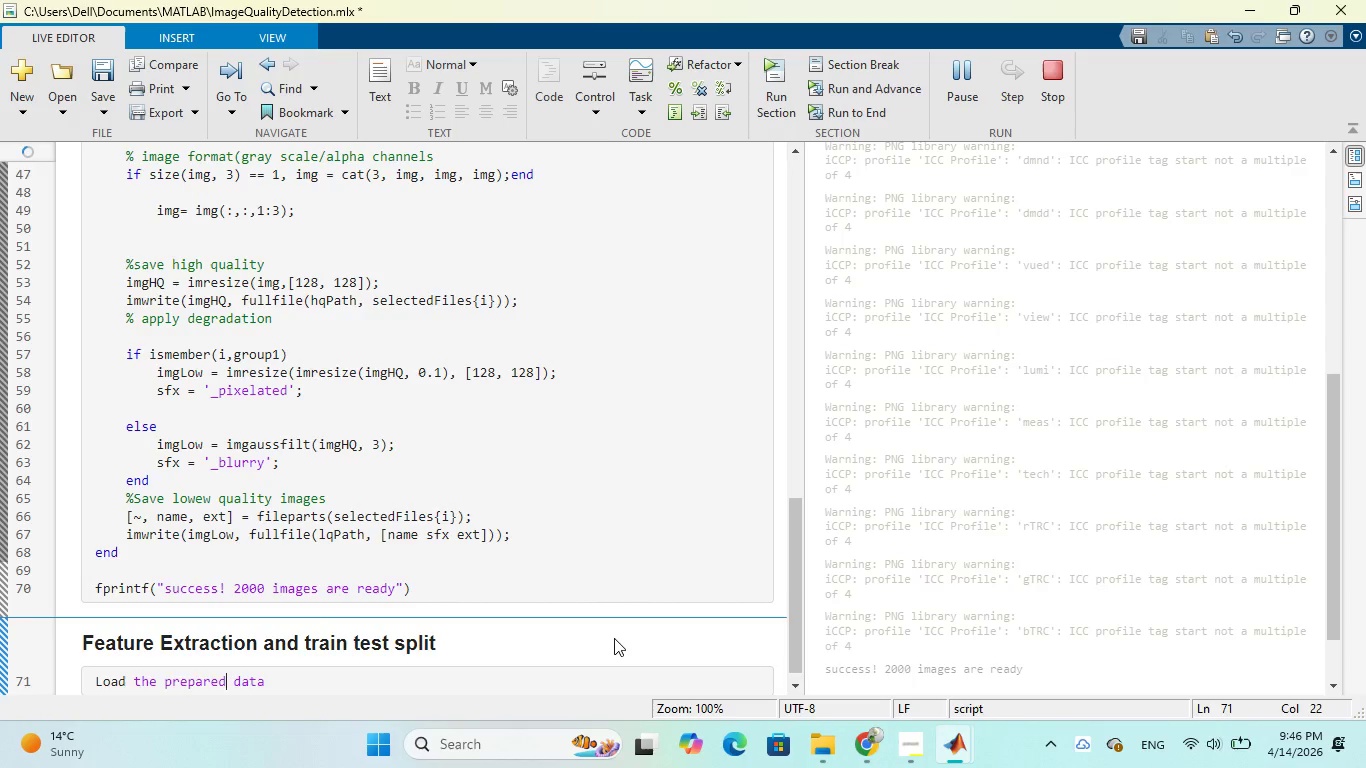 
key(ArrowLeft)
 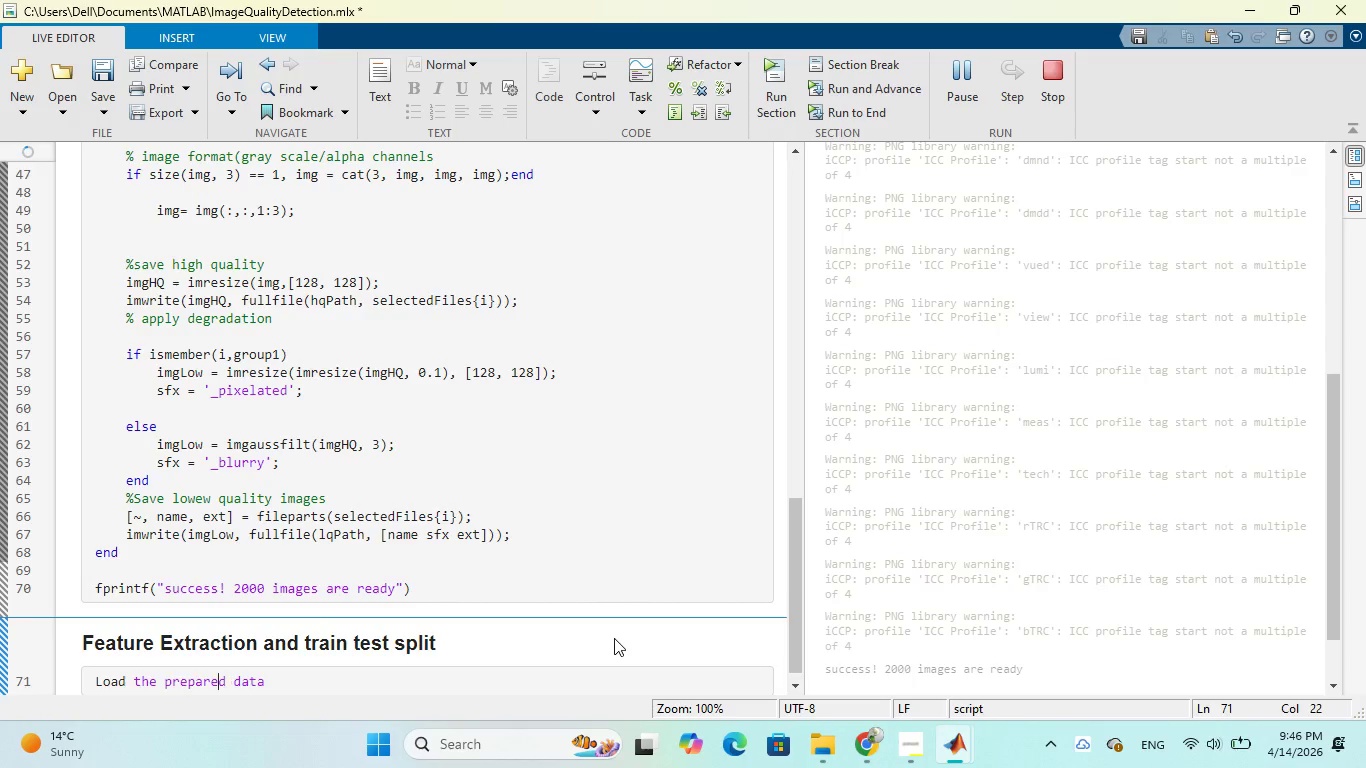 
key(ArrowLeft)
 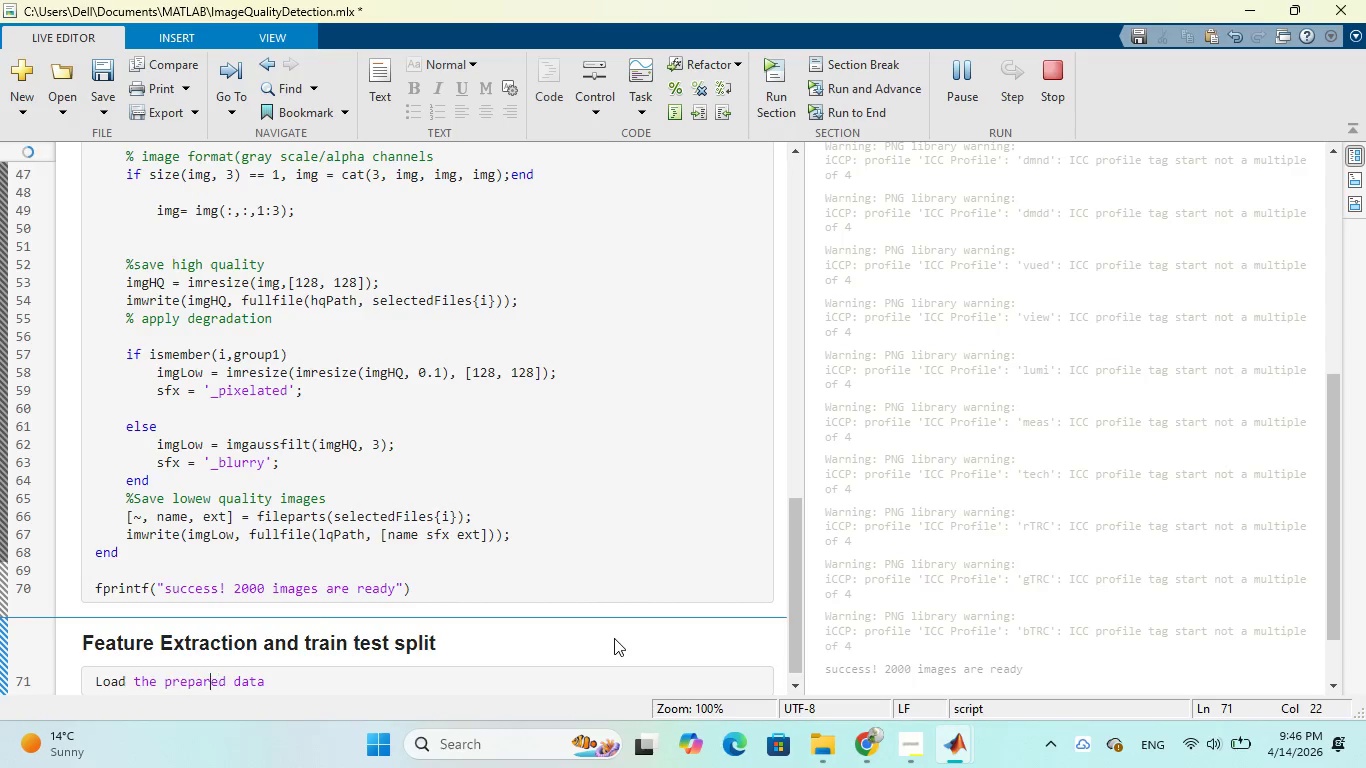 
key(ArrowLeft)
 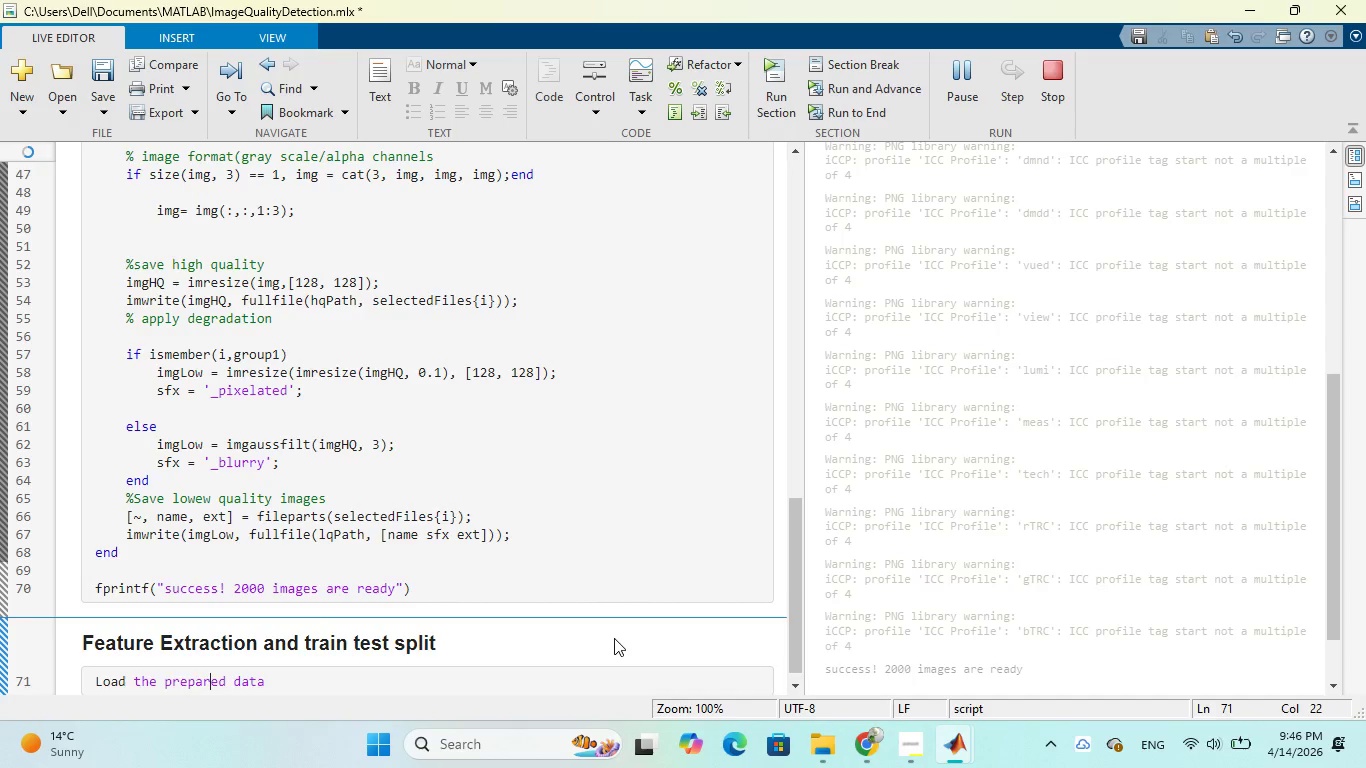 
key(ArrowLeft)
 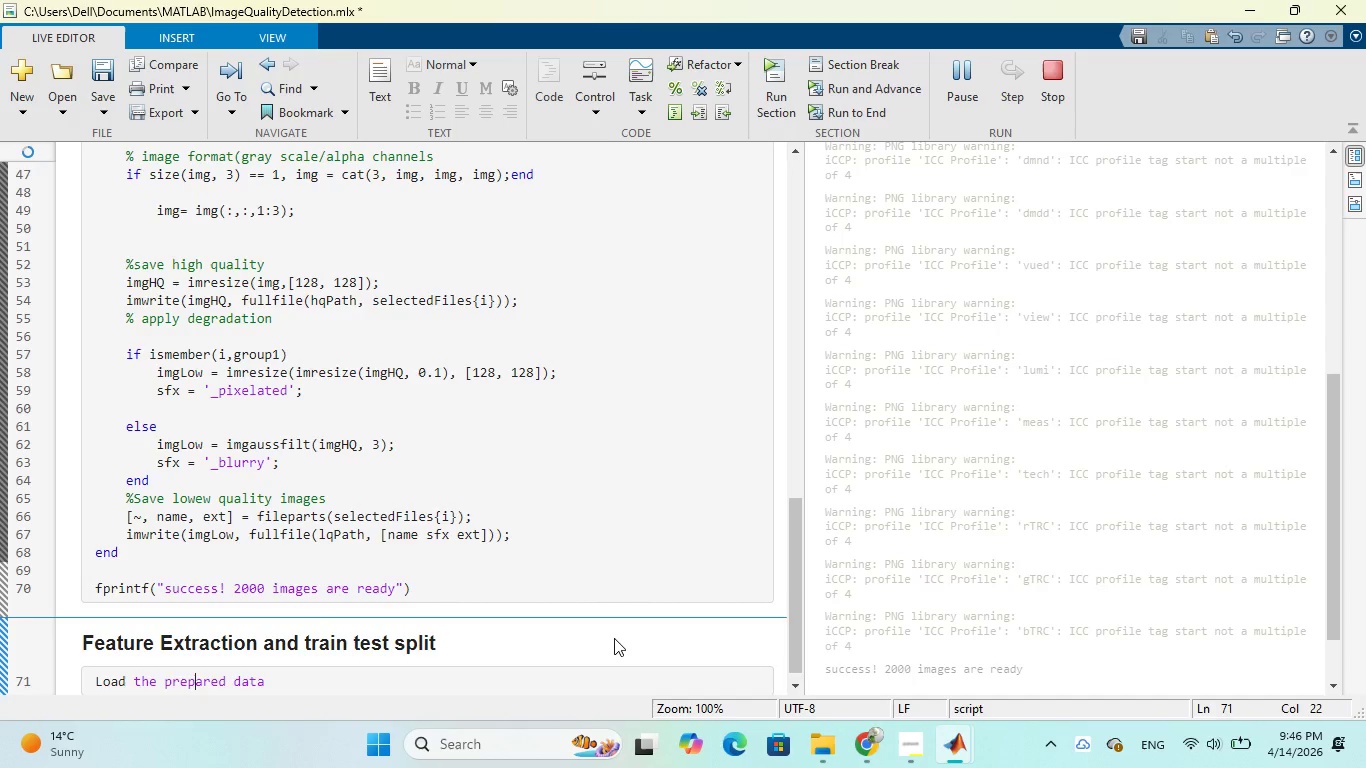 
key(ArrowLeft)
 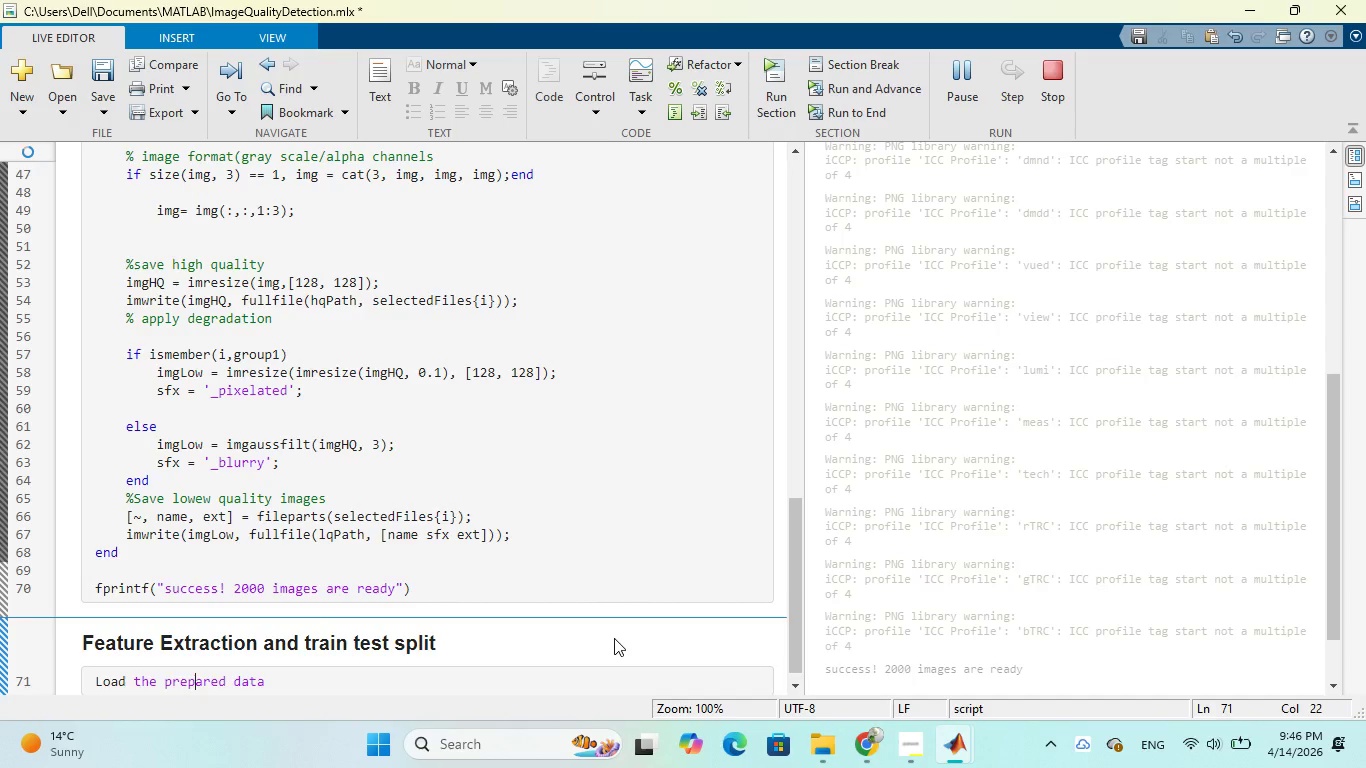 
key(ArrowLeft)
 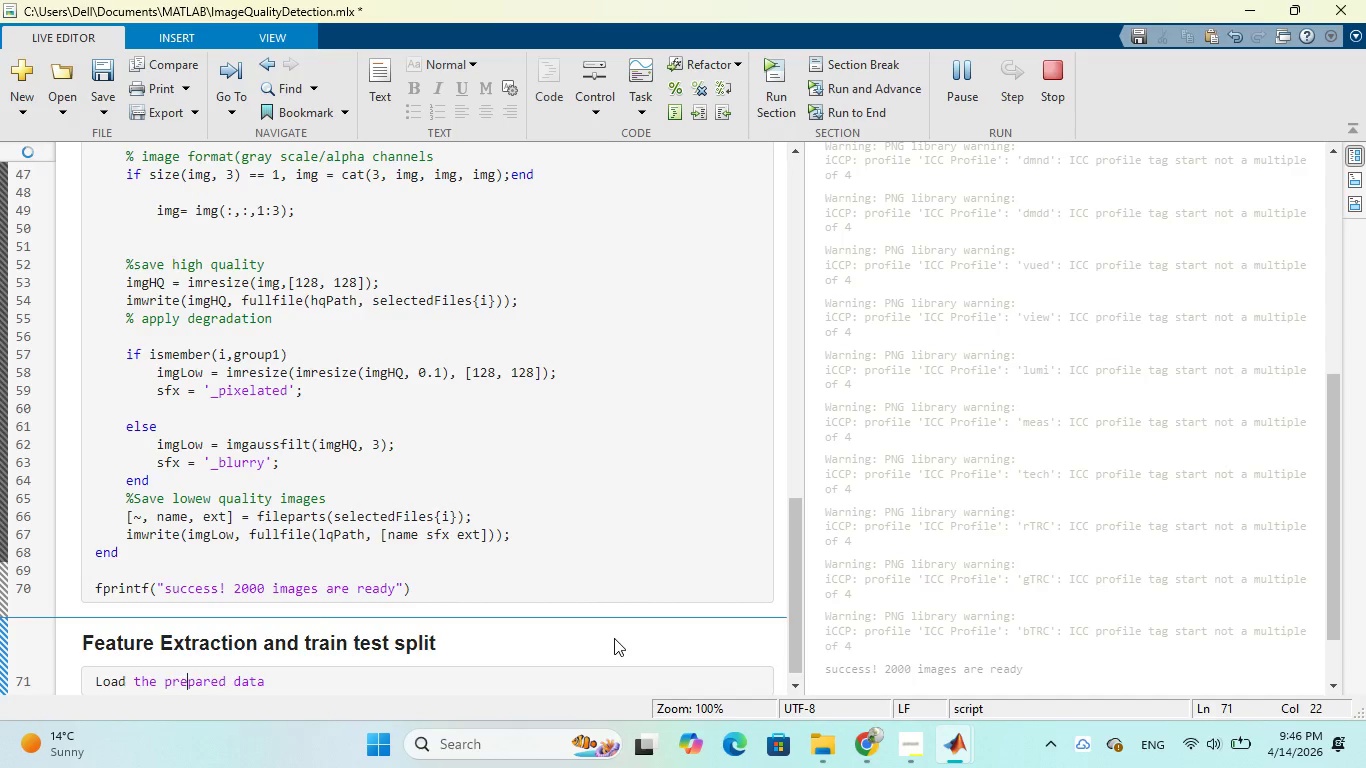 
key(ArrowLeft)
 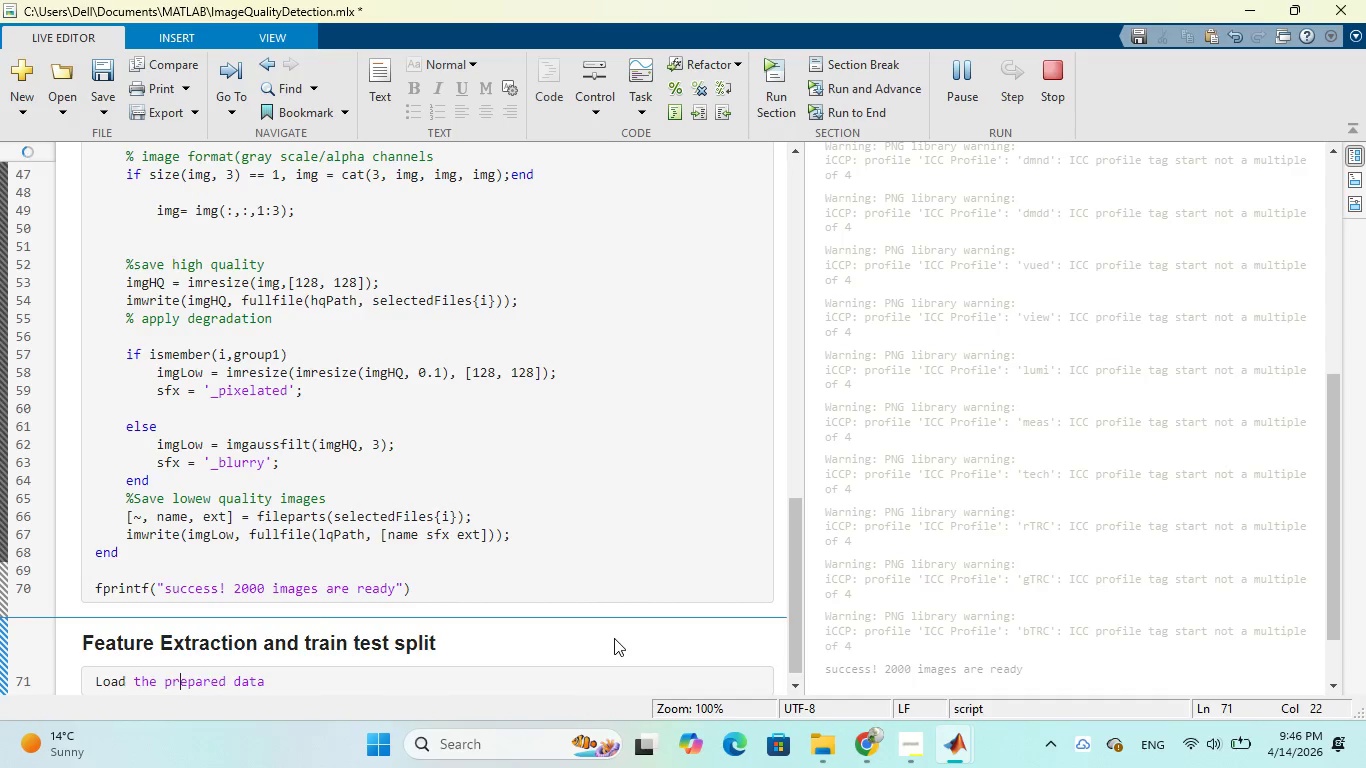 
key(ArrowLeft)
 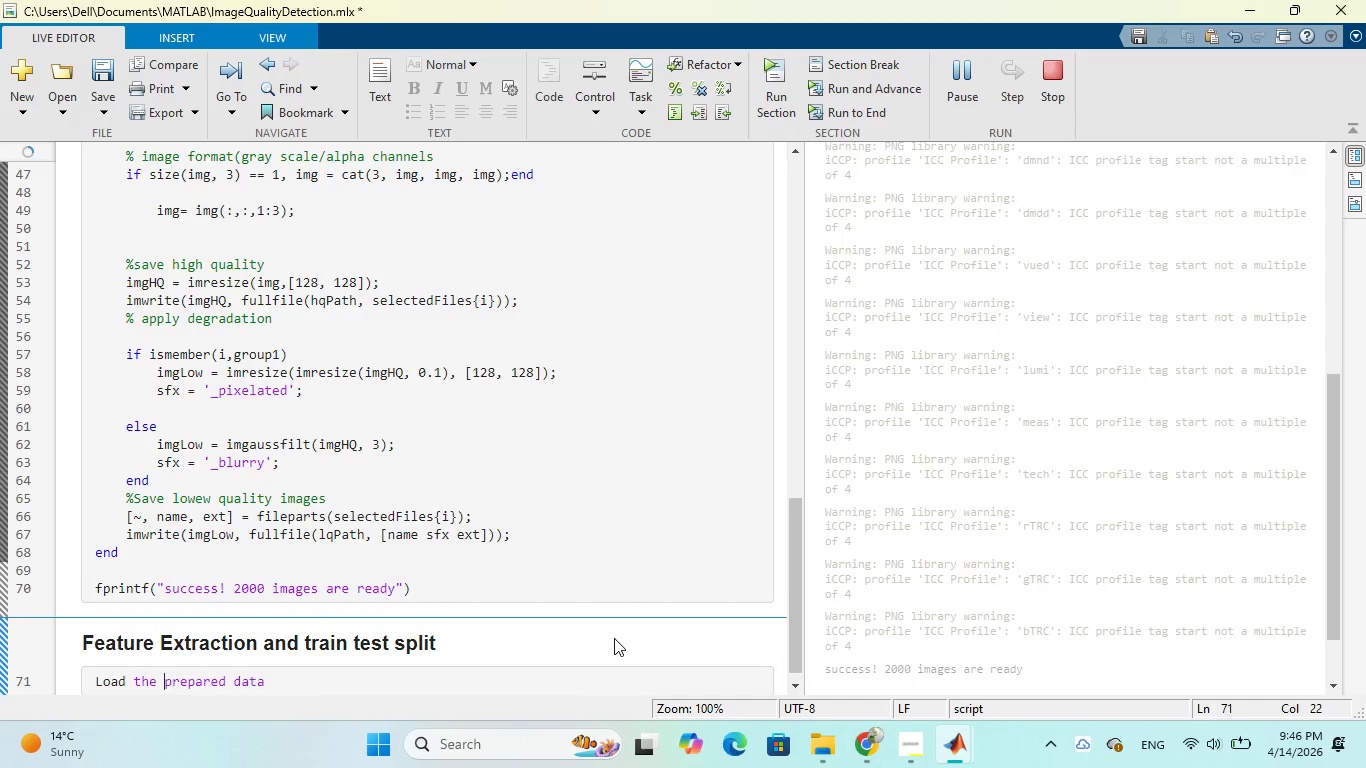 
key(ArrowLeft)
 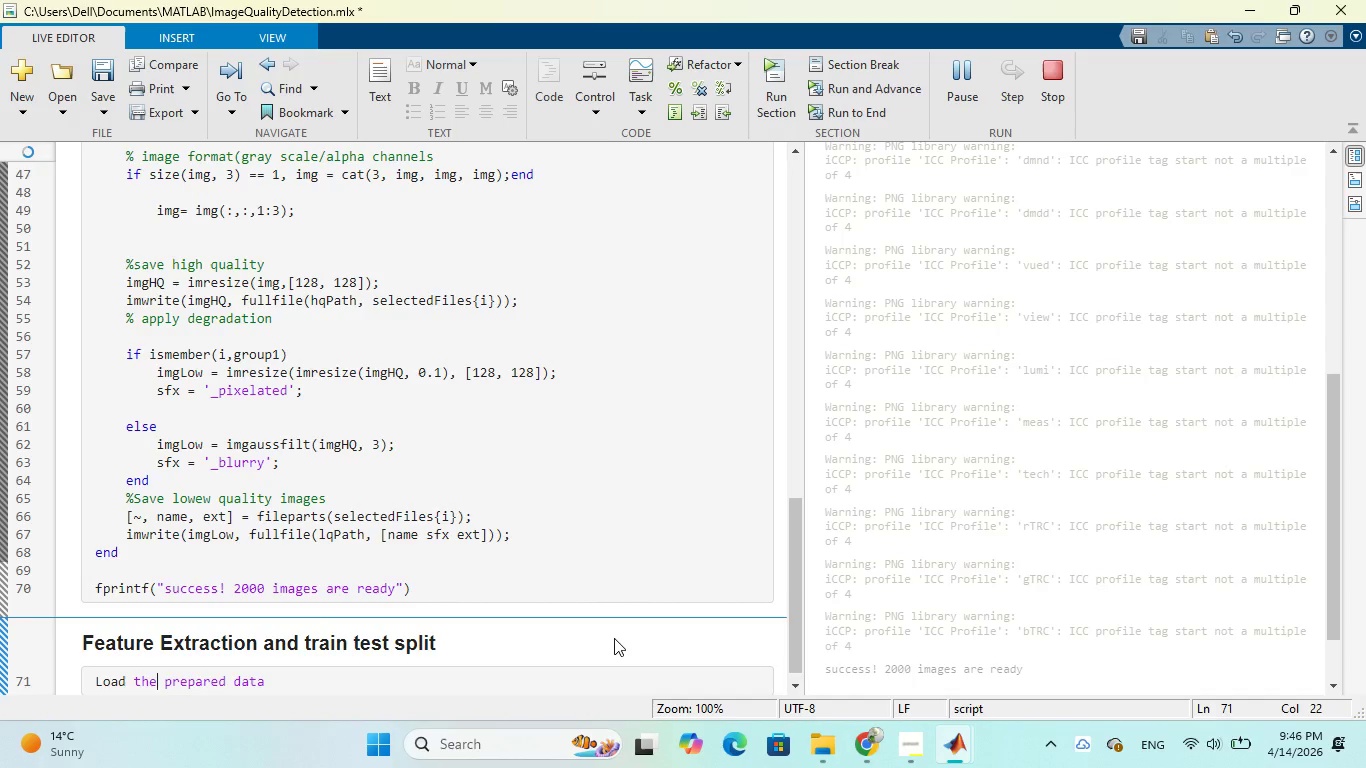 
key(ArrowLeft)
 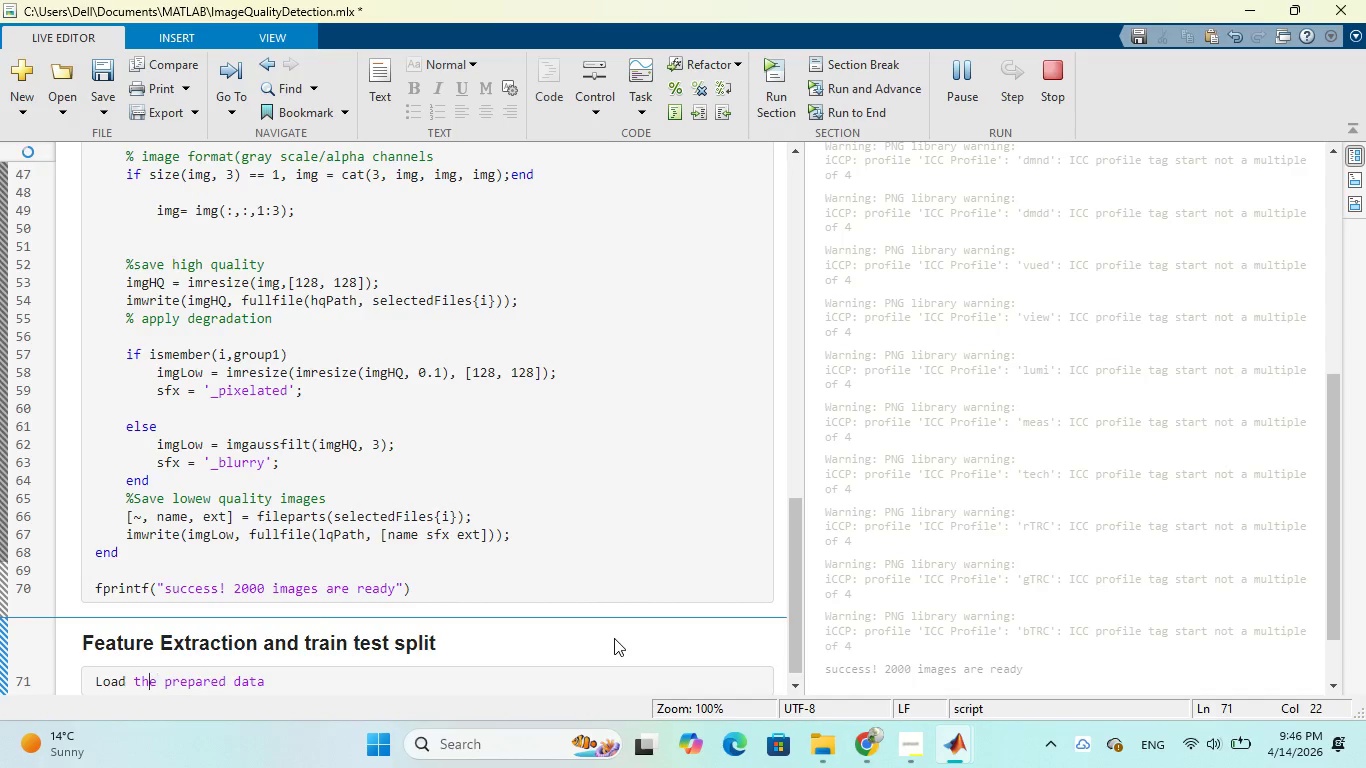 
key(ArrowLeft)
 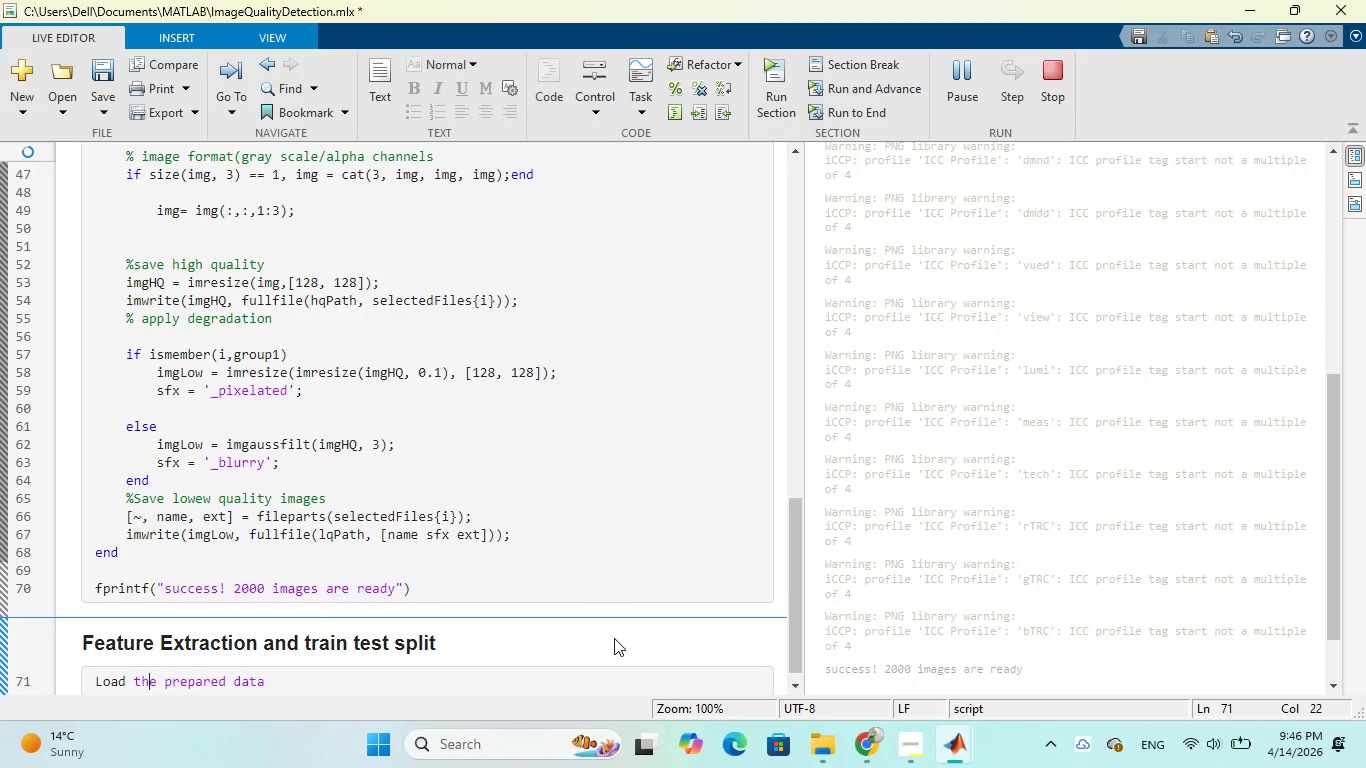 
key(ArrowLeft)
 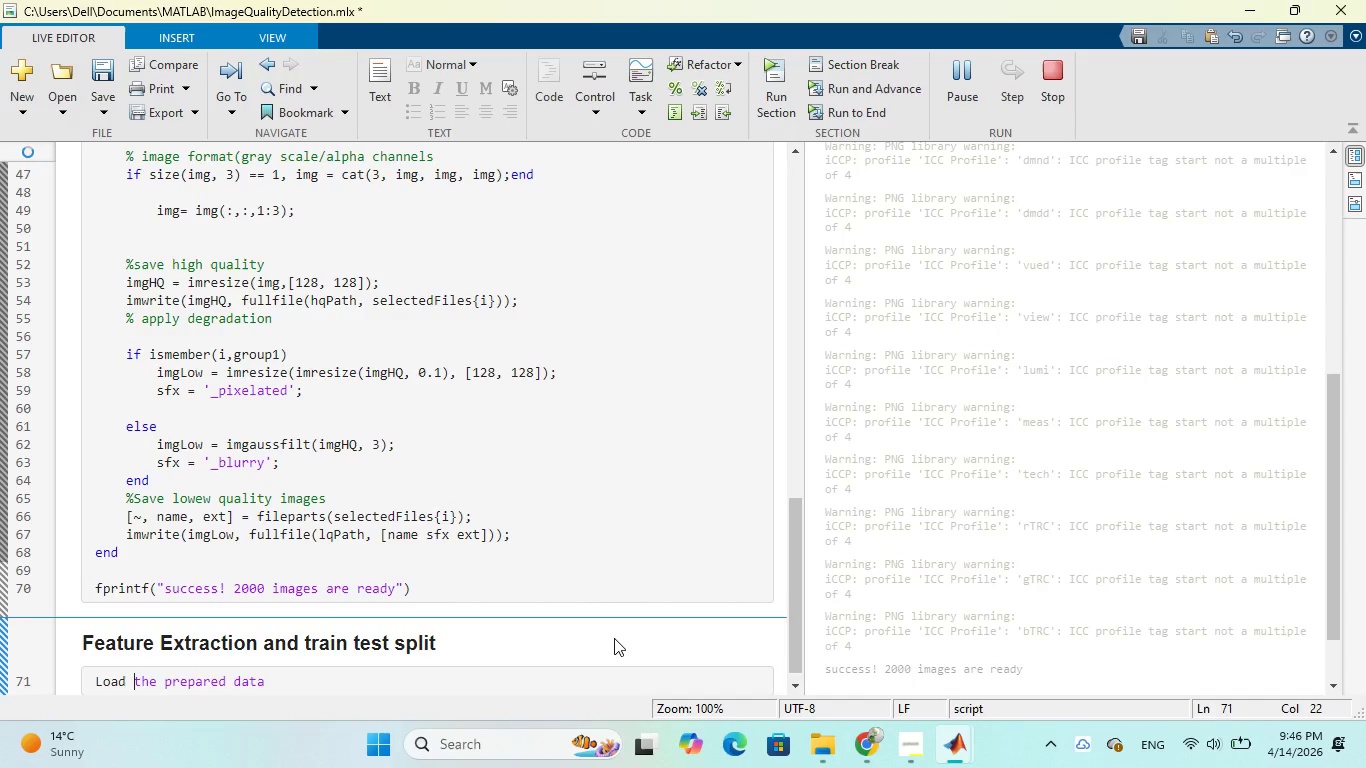 
key(ArrowLeft)
 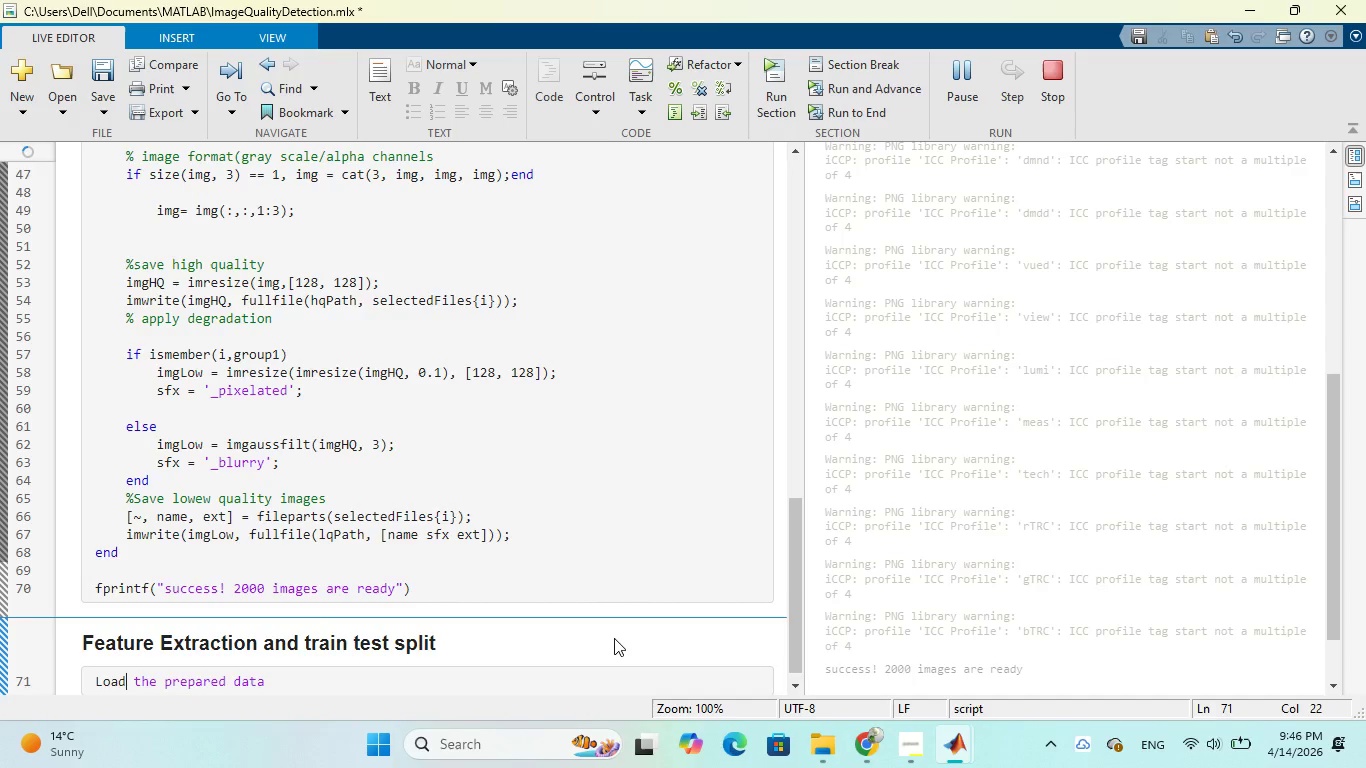 
key(ArrowLeft)
 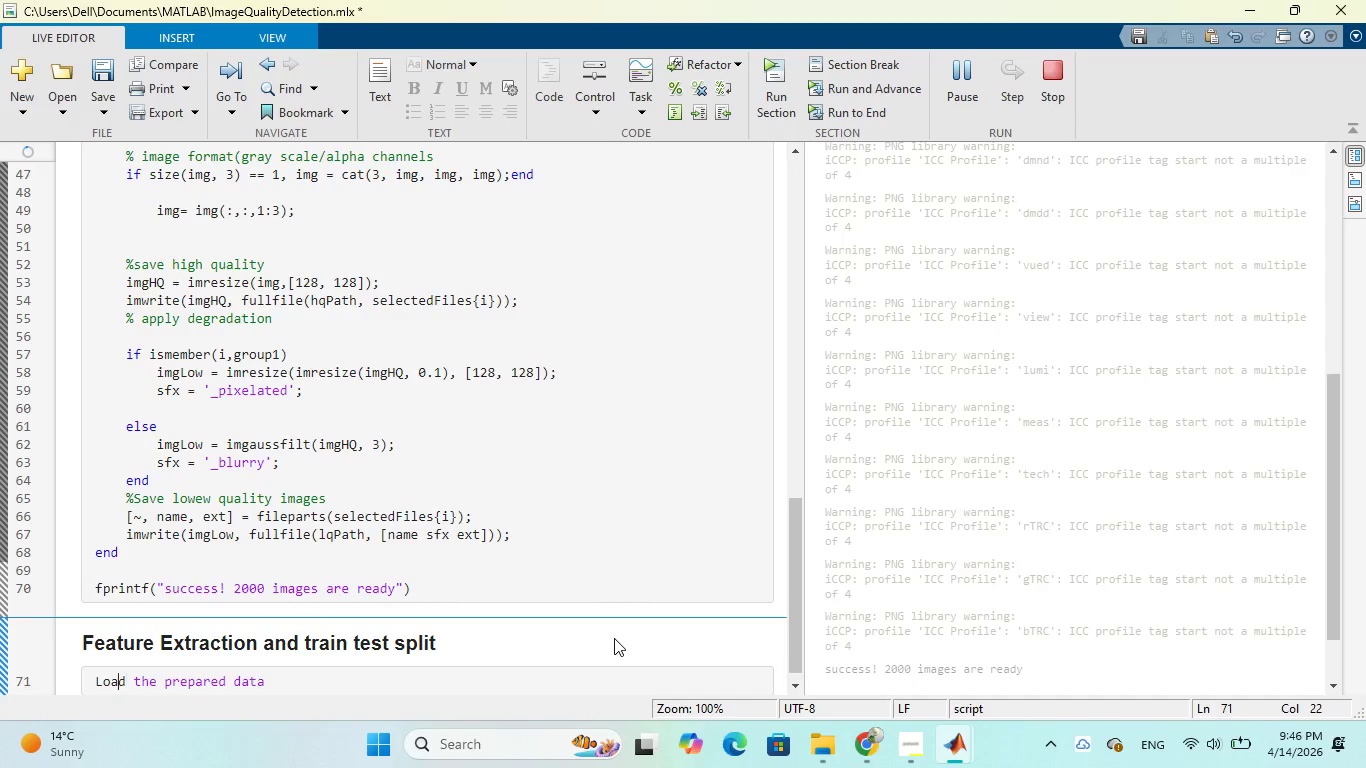 
key(ArrowLeft)
 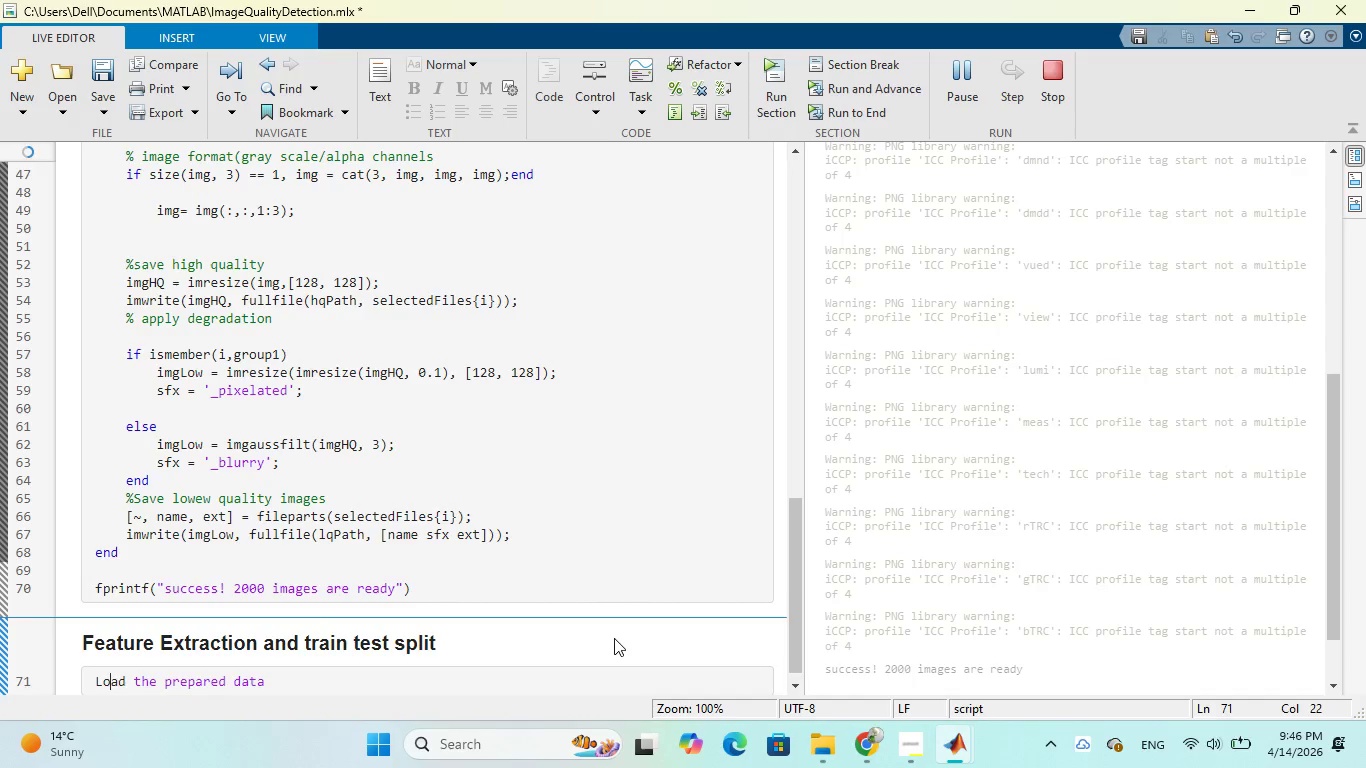 
key(ArrowLeft)
 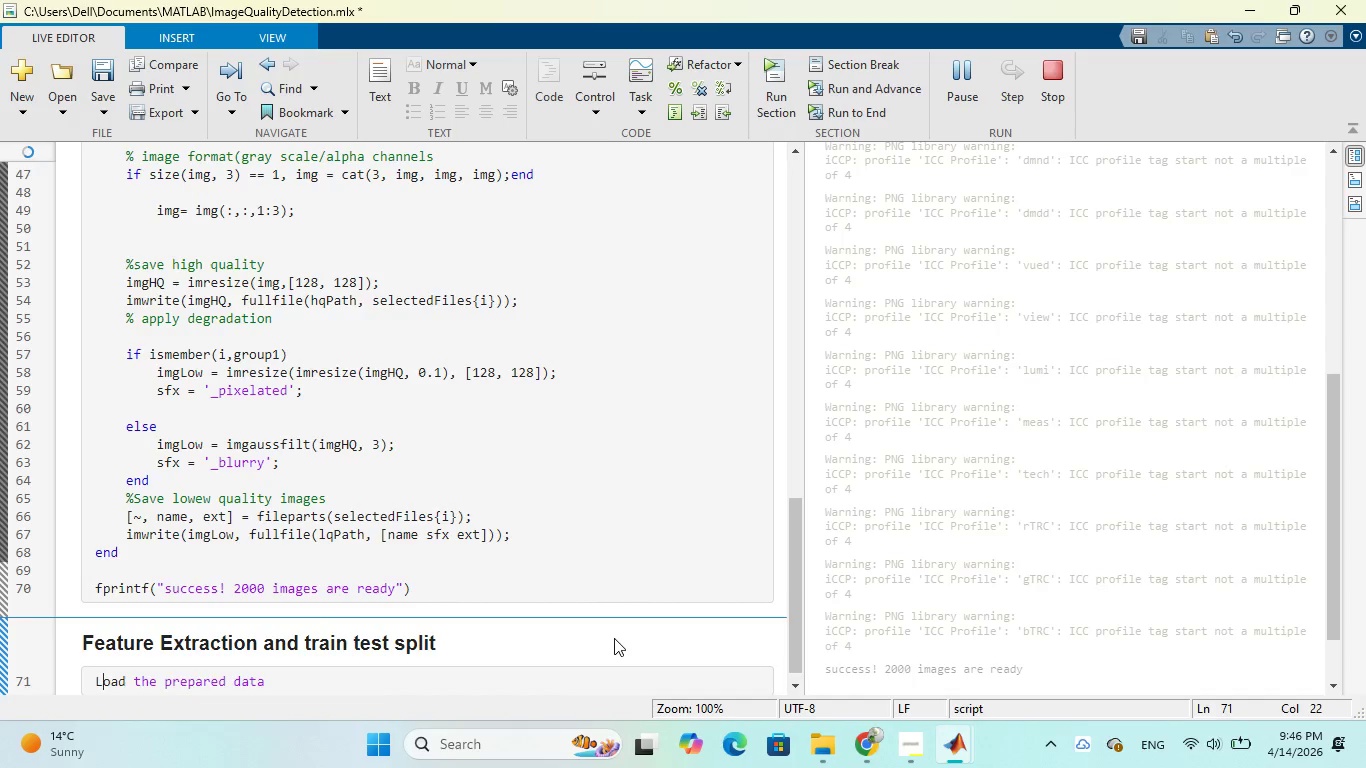 
key(ArrowLeft)
 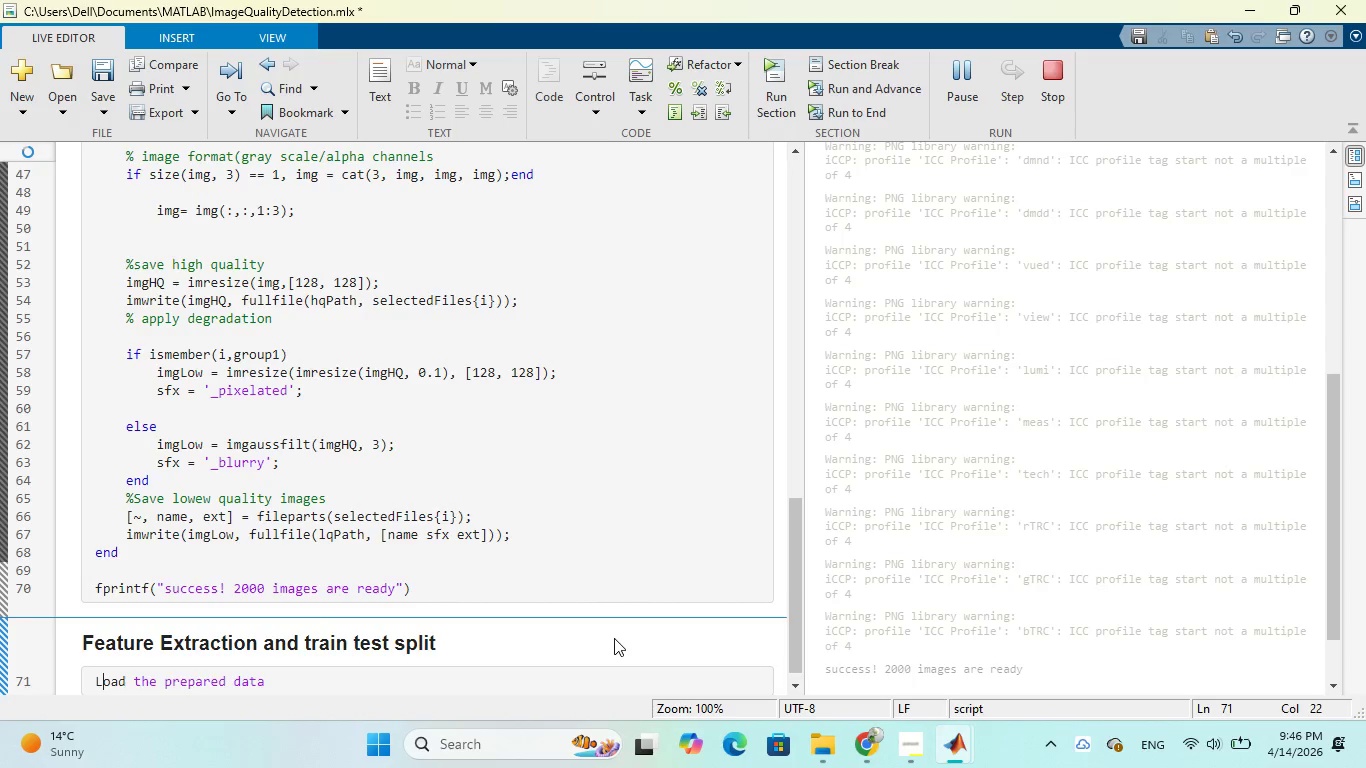 
key(ArrowLeft)
 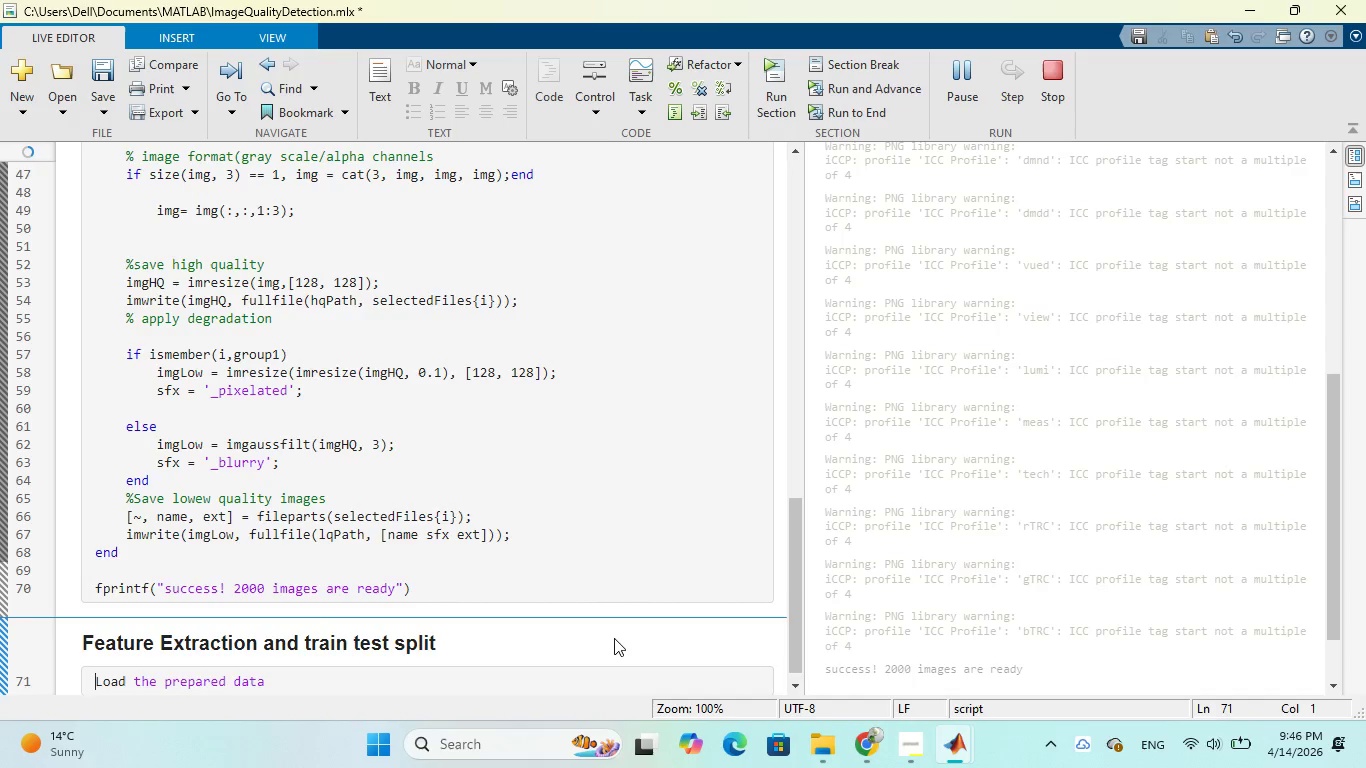 
key(Shift+5)
 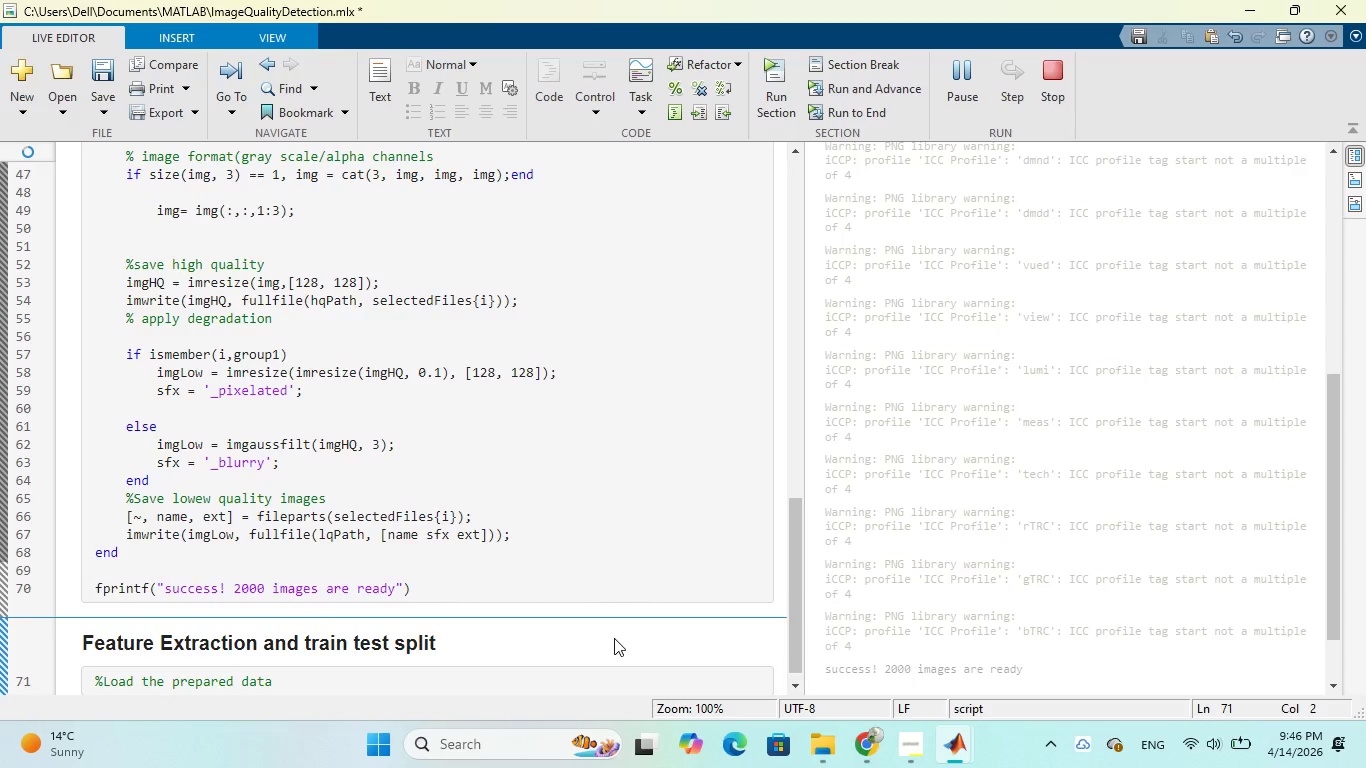 
key(ArrowRight)
 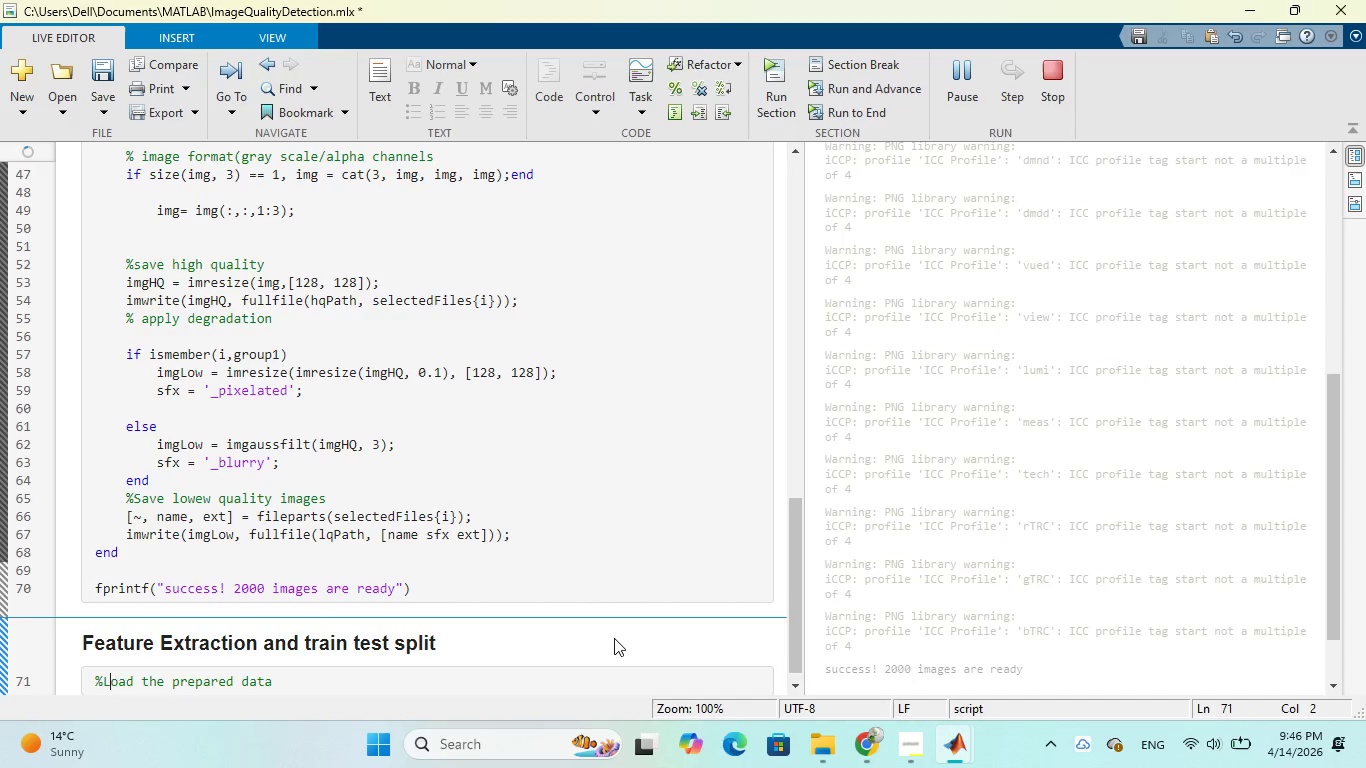 
key(ArrowRight)
 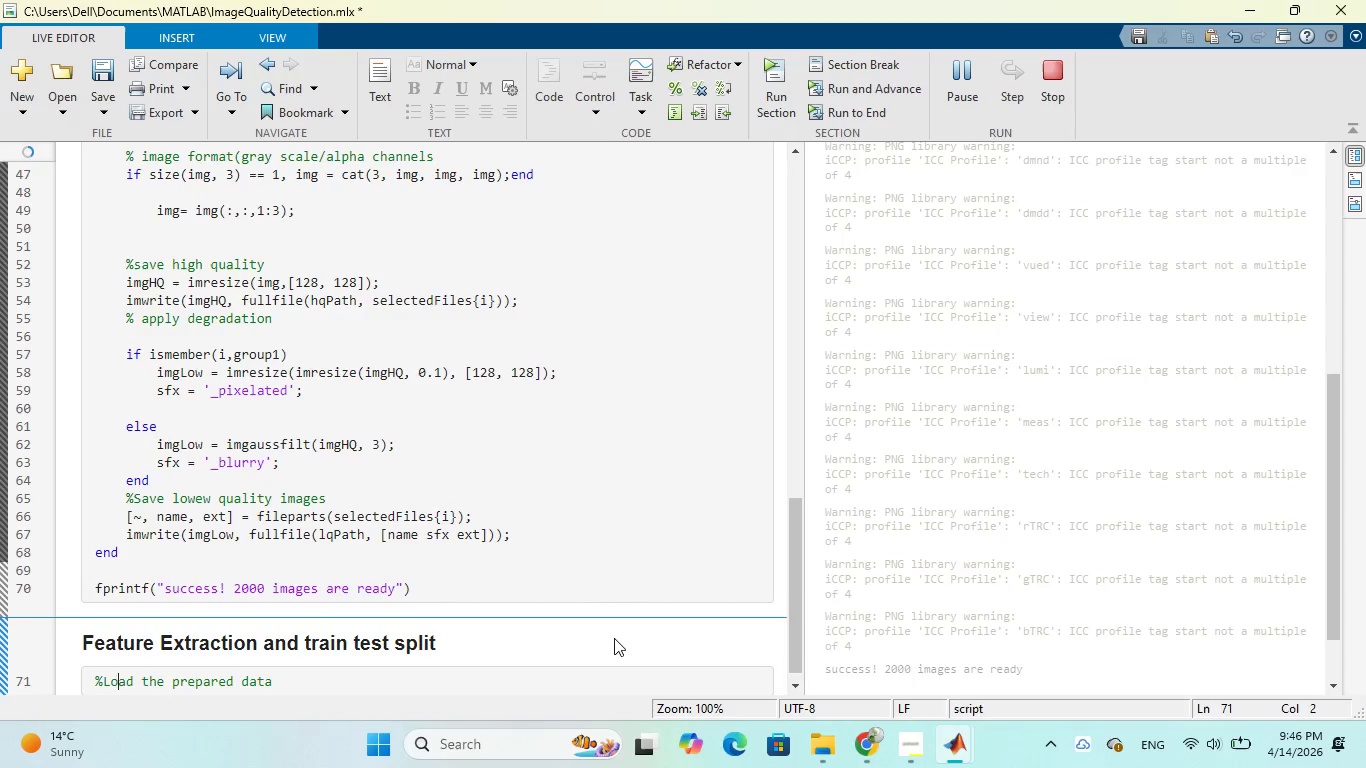 
key(ArrowRight)
 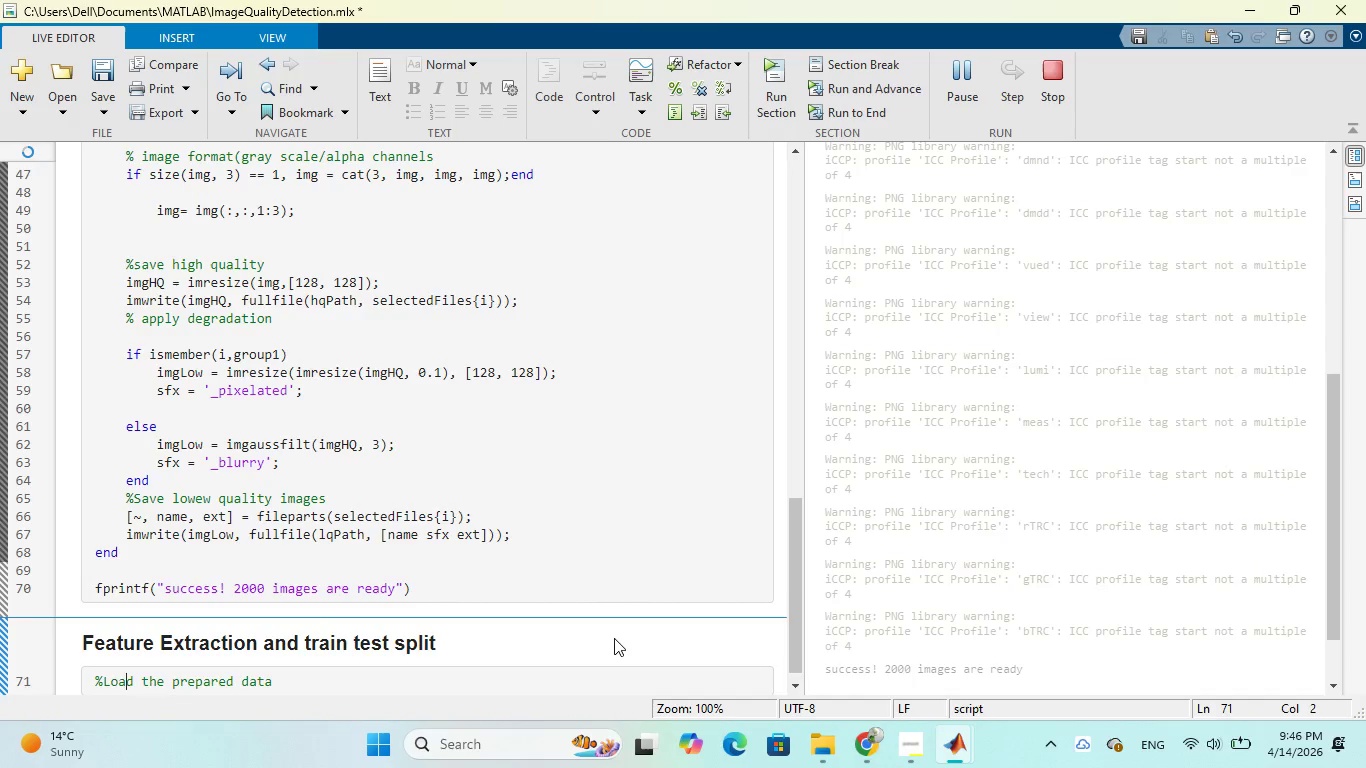 
key(ArrowRight)
 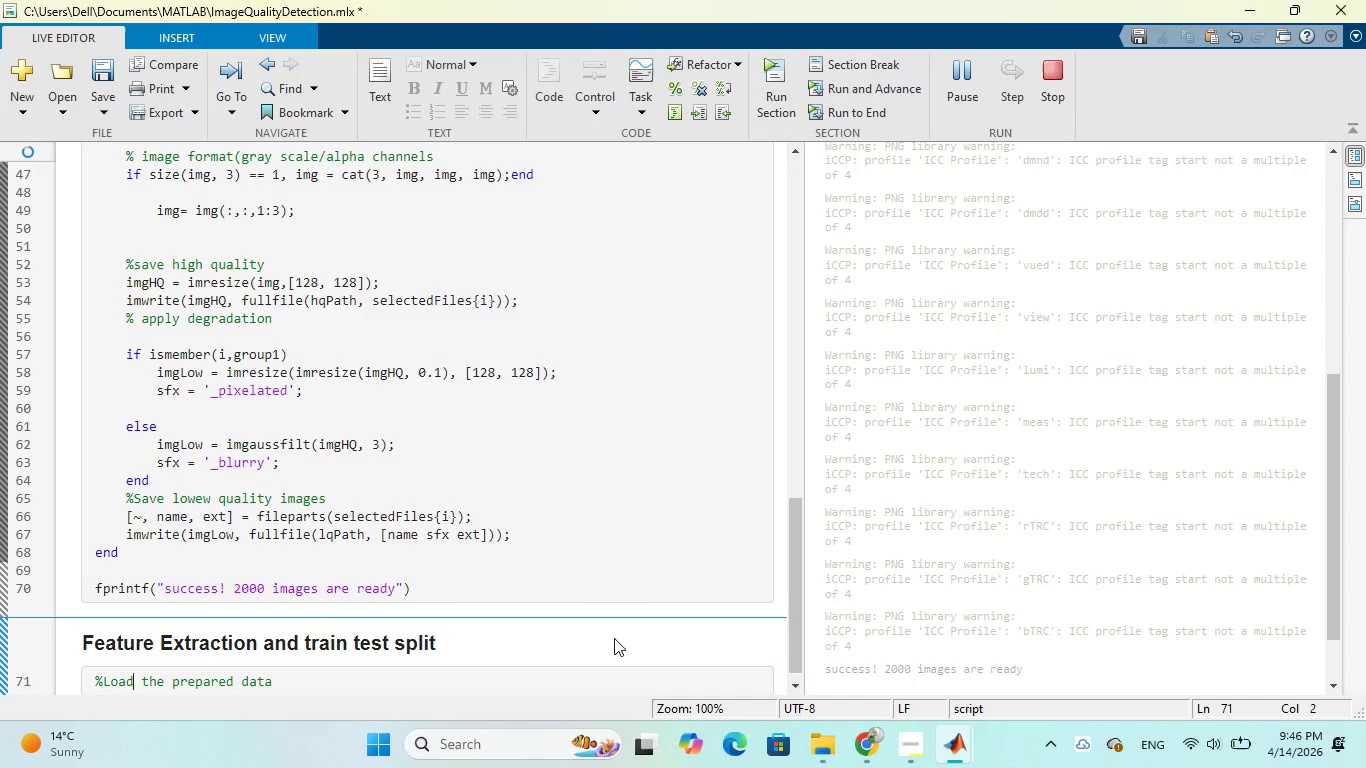 
key(ArrowRight)
 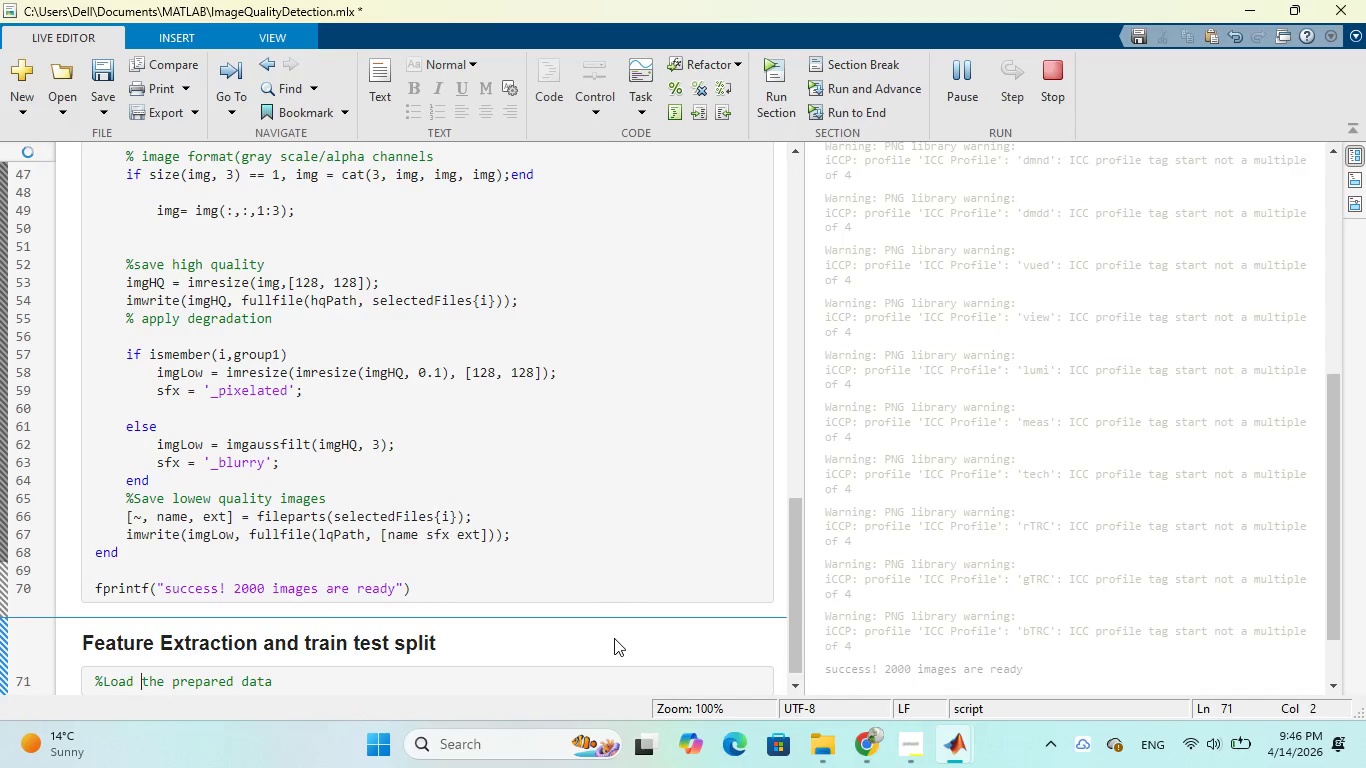 
key(ArrowRight)
 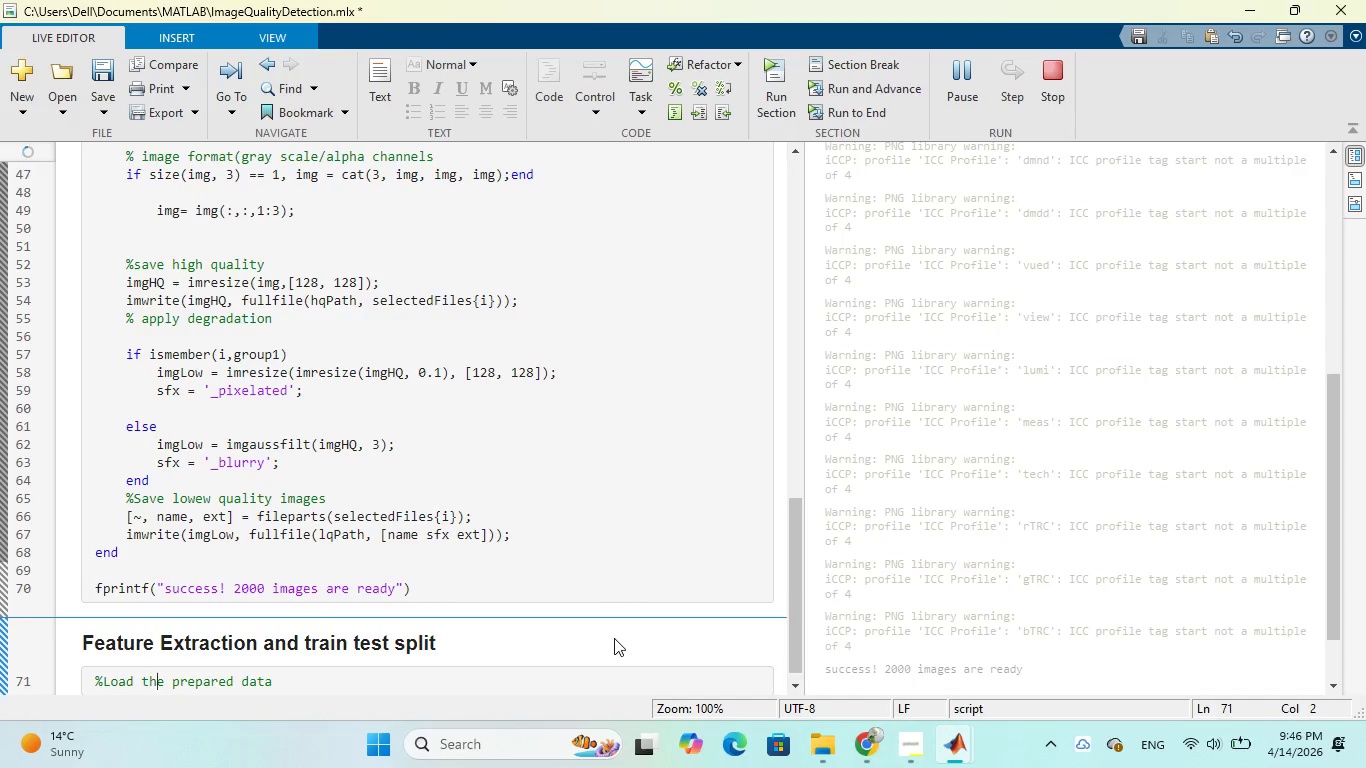 
key(ArrowRight)
 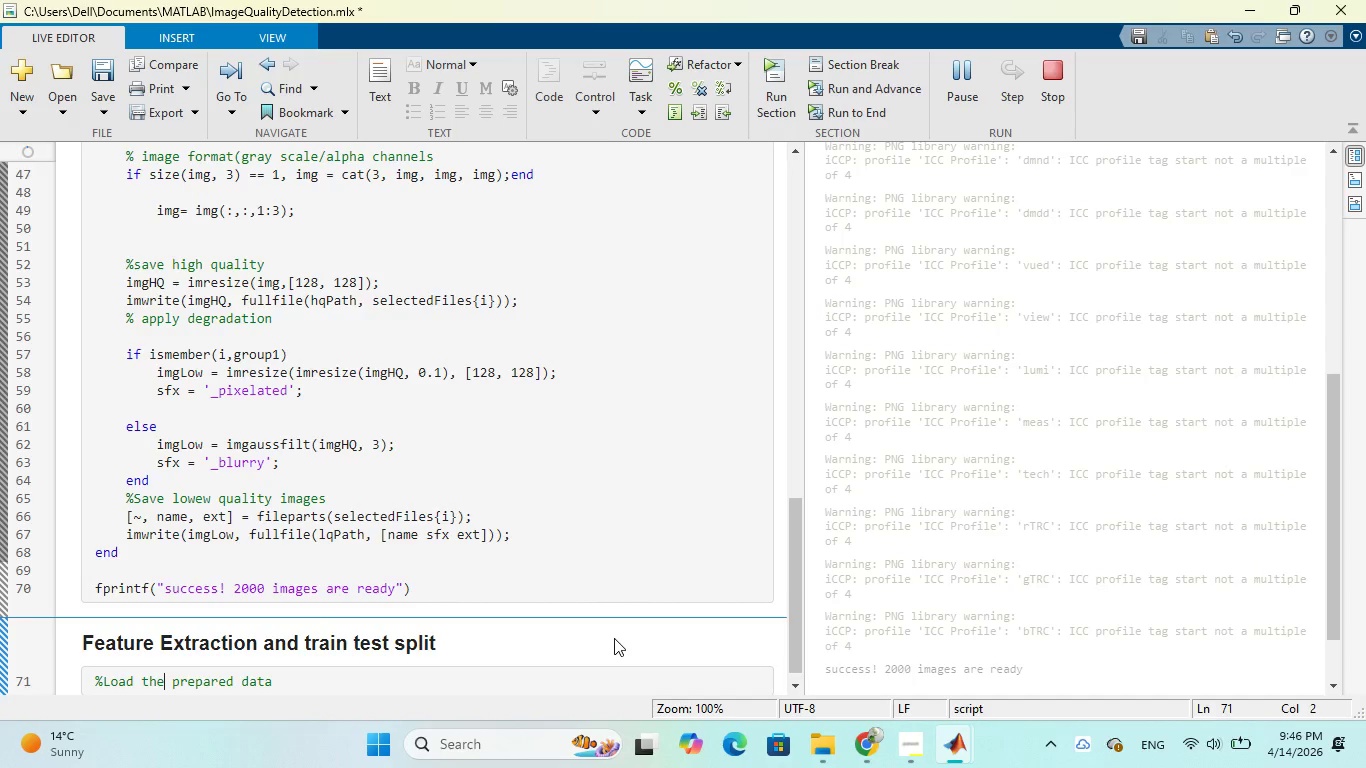 
key(ArrowRight)
 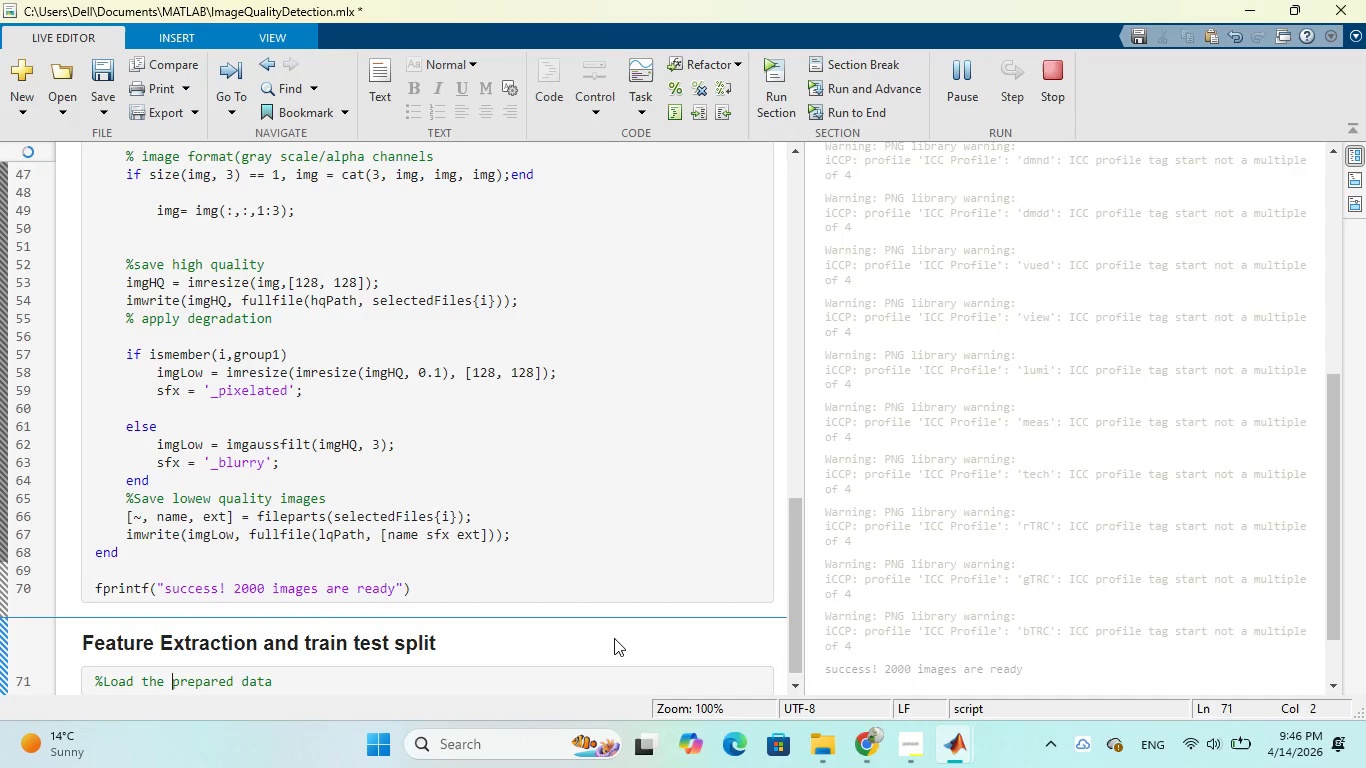 
key(ArrowRight)
 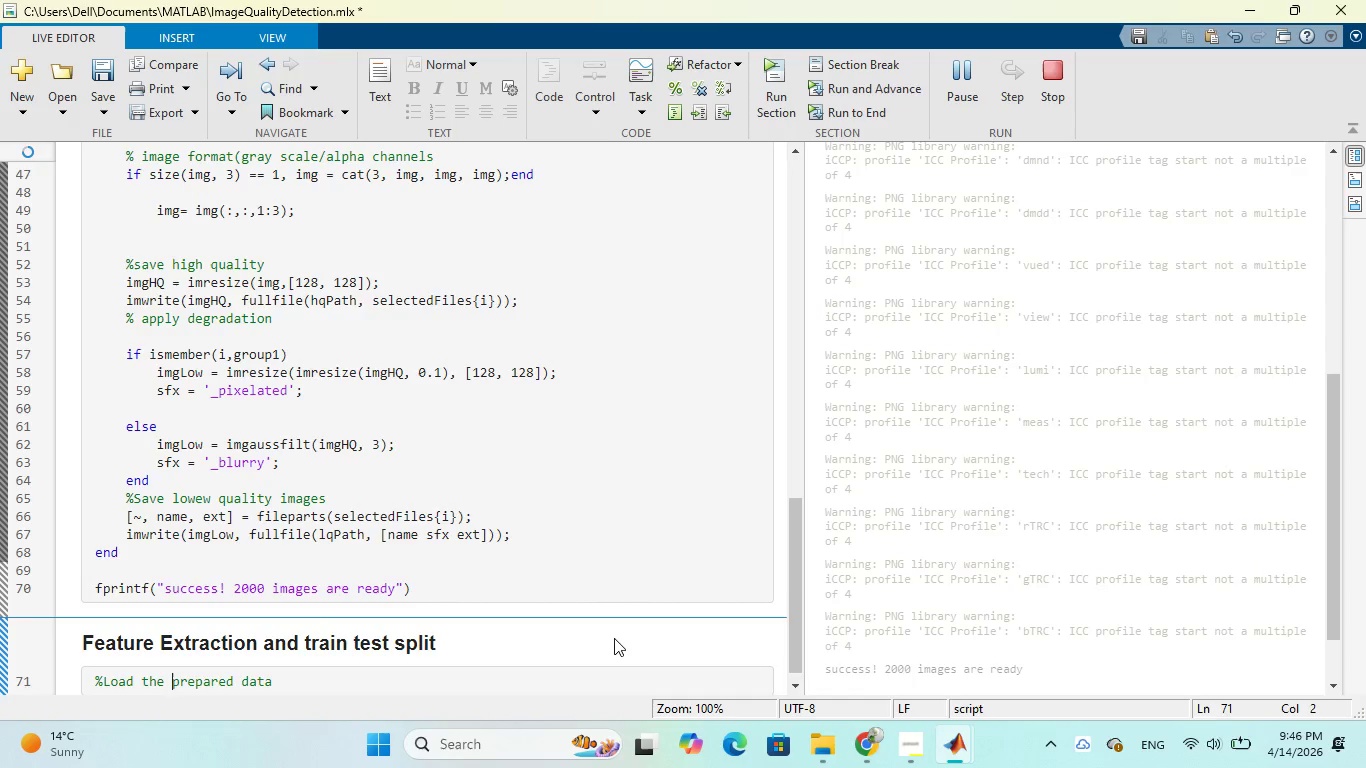 
key(ArrowRight)
 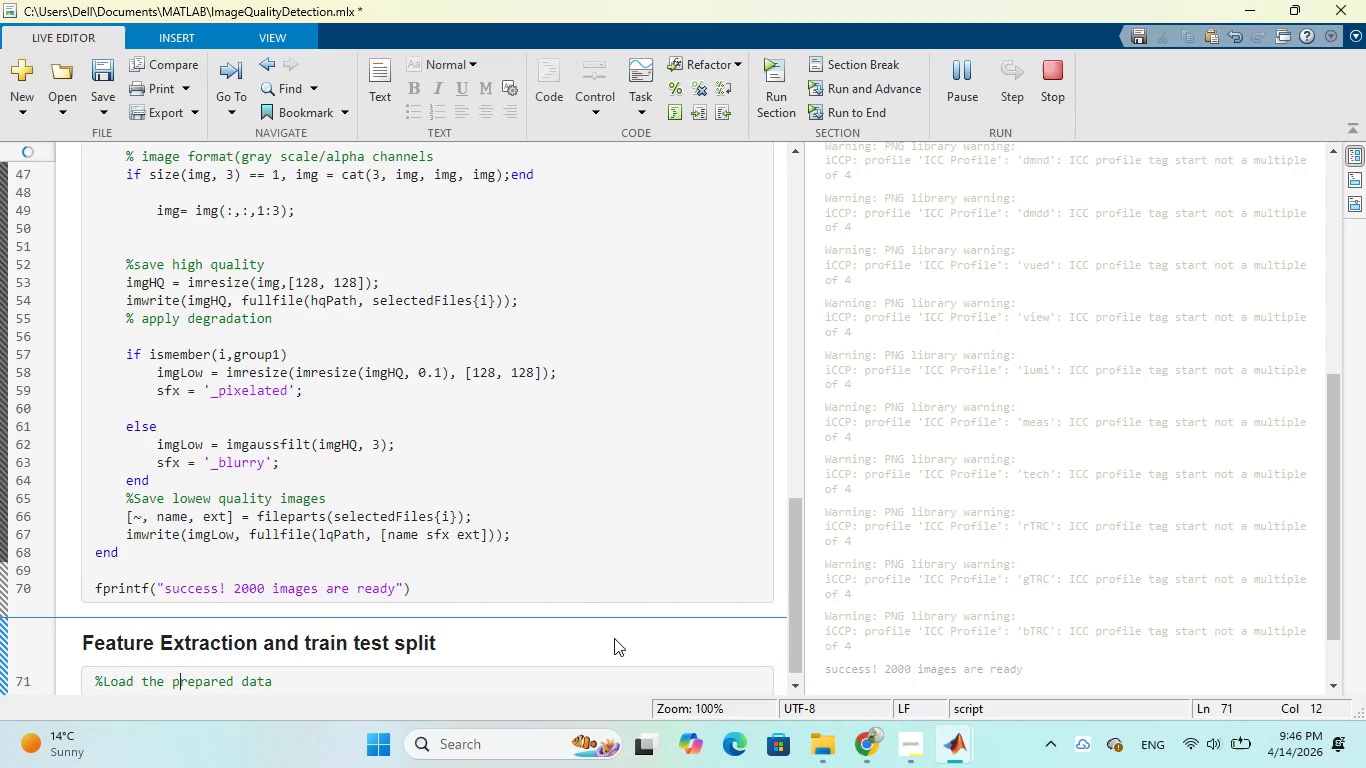 
key(ArrowRight)
 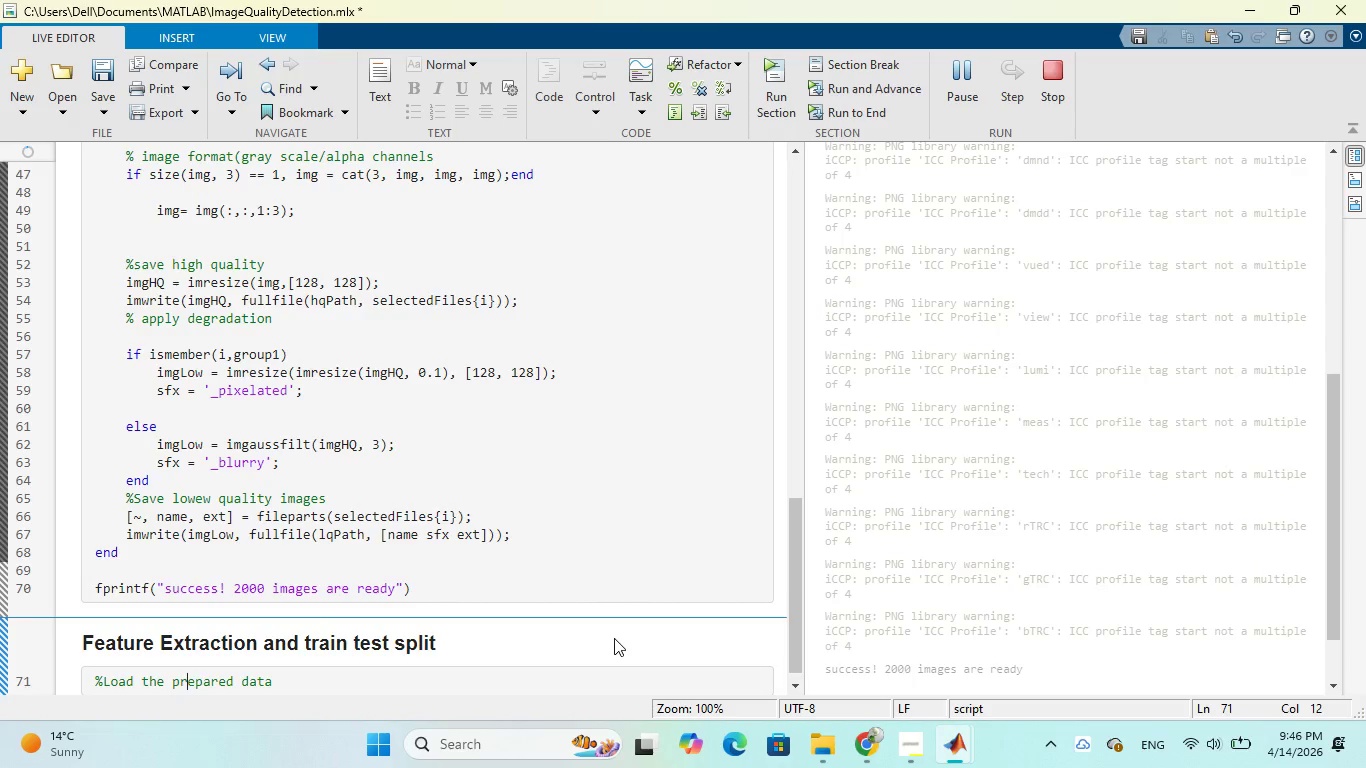 
key(ArrowRight)
 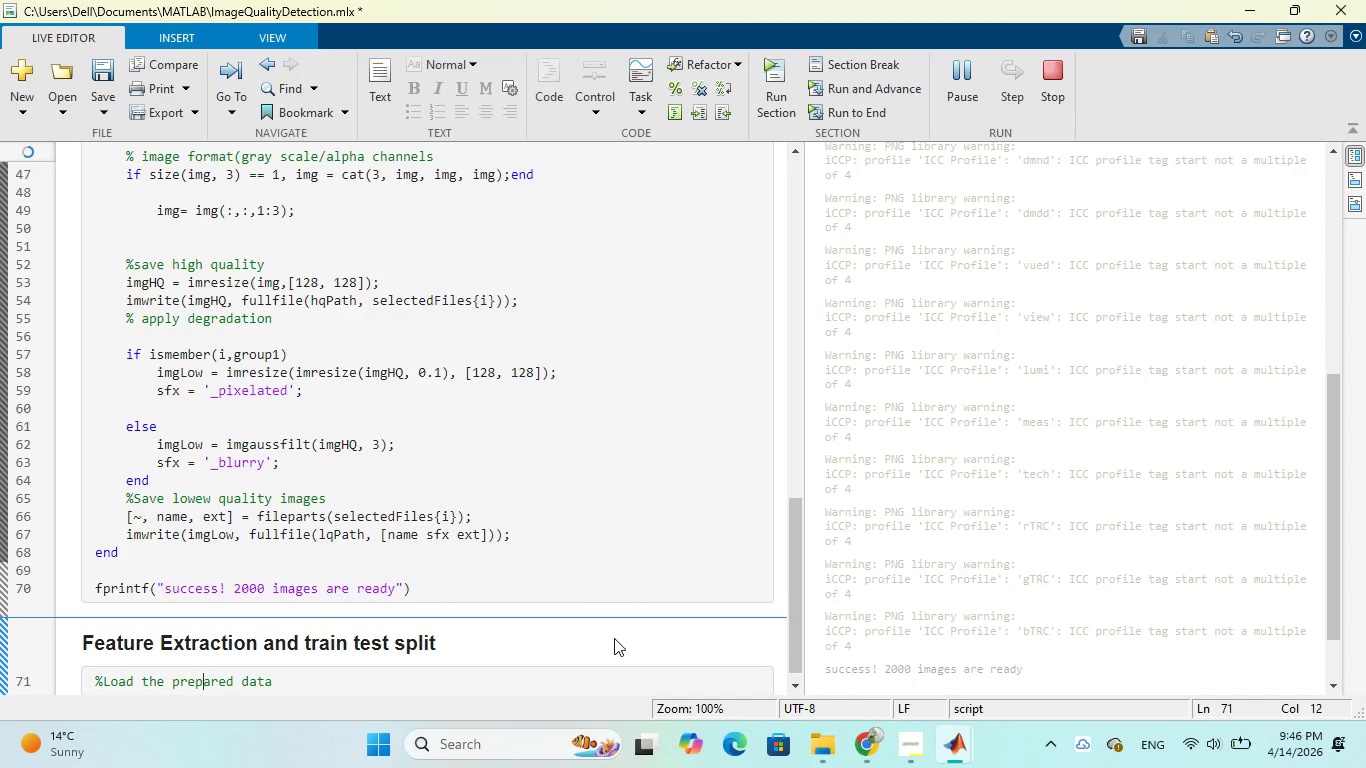 
key(ArrowRight)
 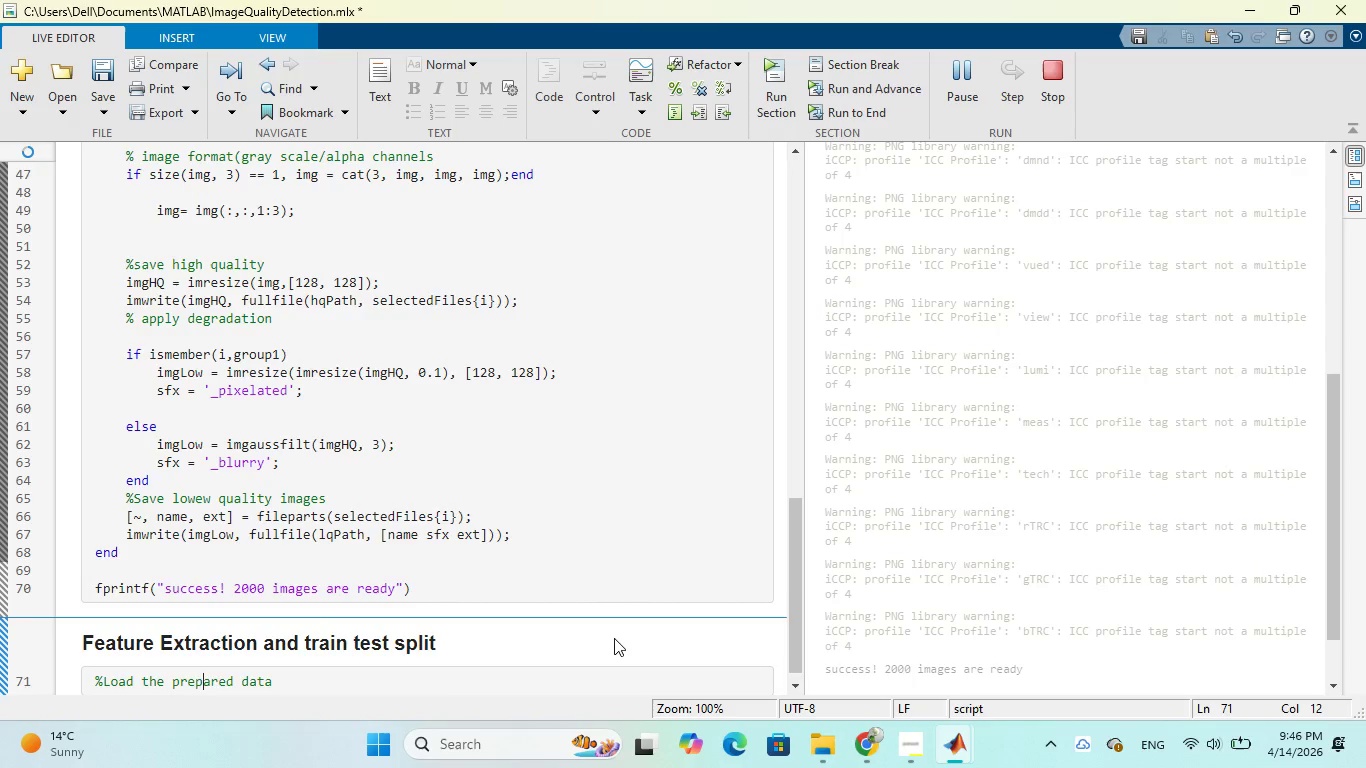 
key(ArrowRight)
 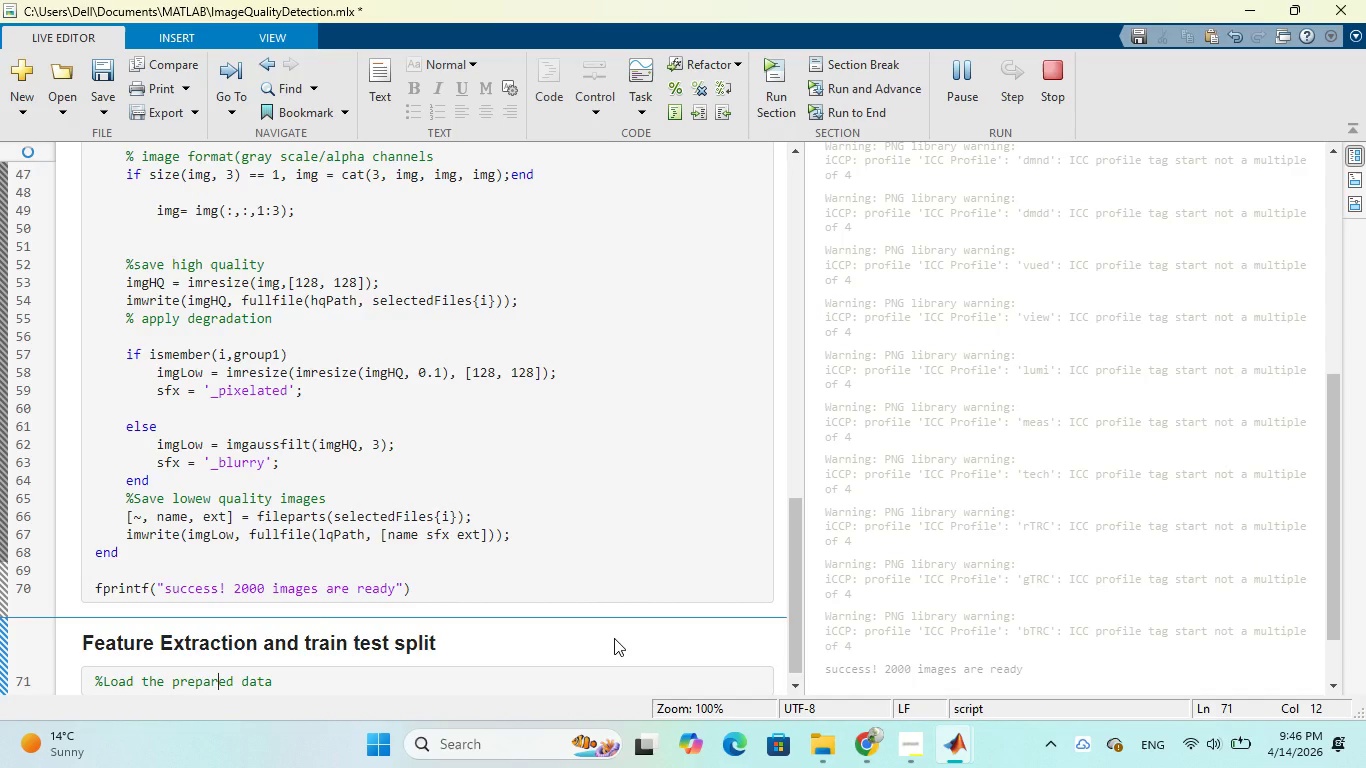 
key(ArrowRight)
 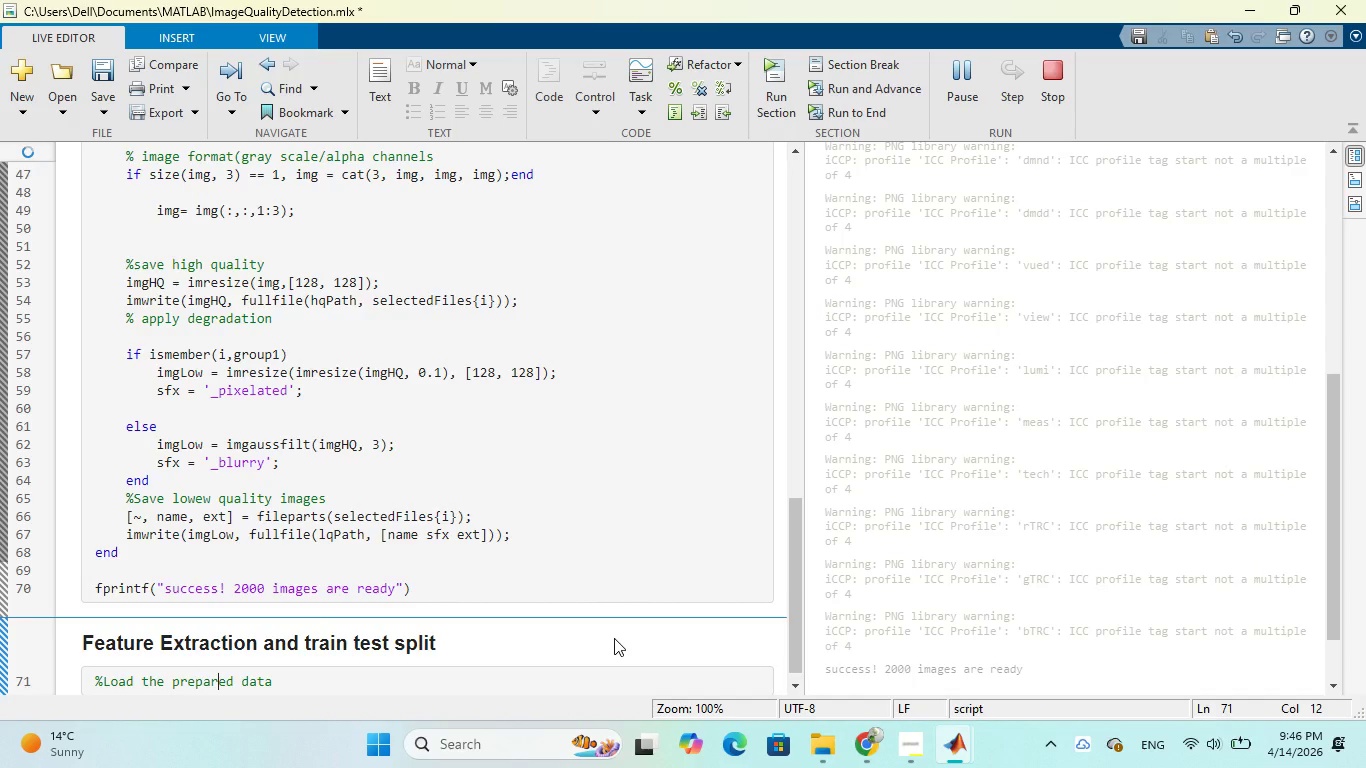 
key(ArrowRight)
 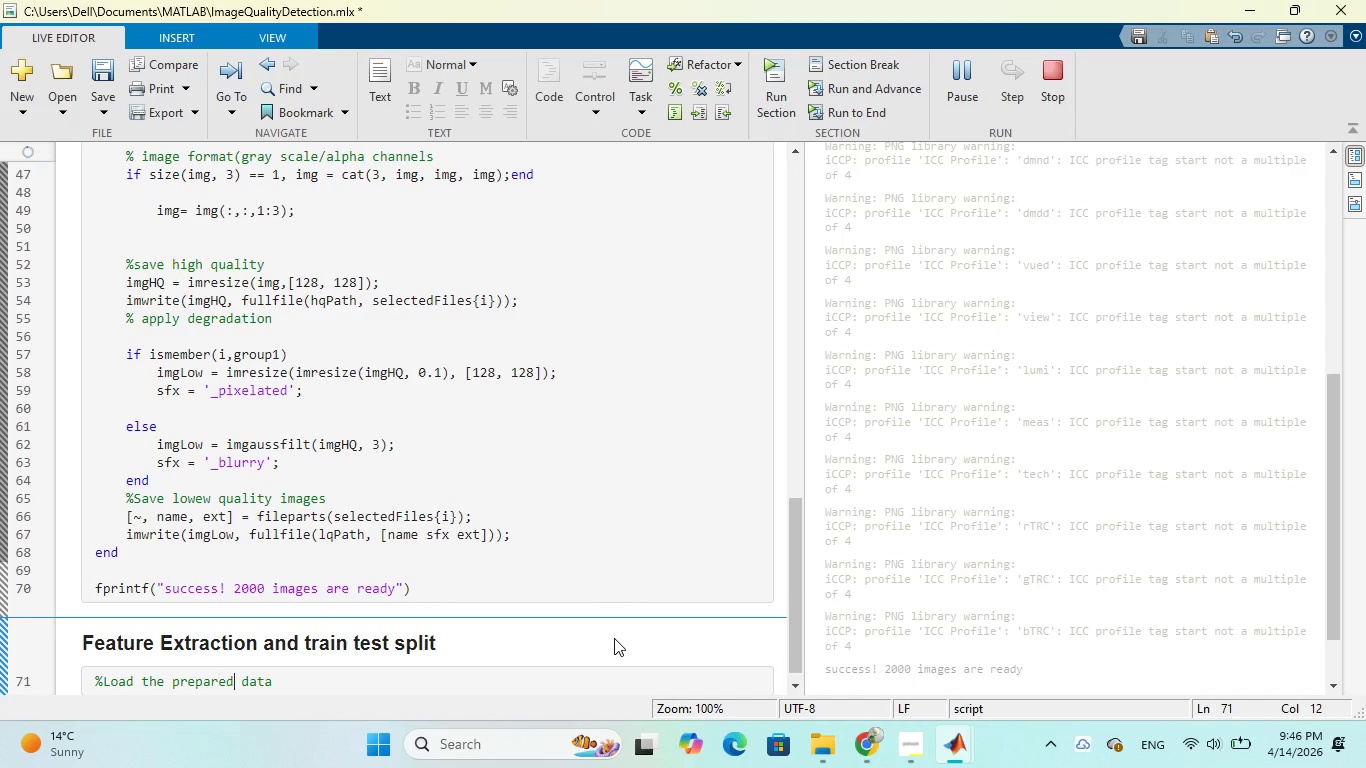 
key(ArrowRight)
 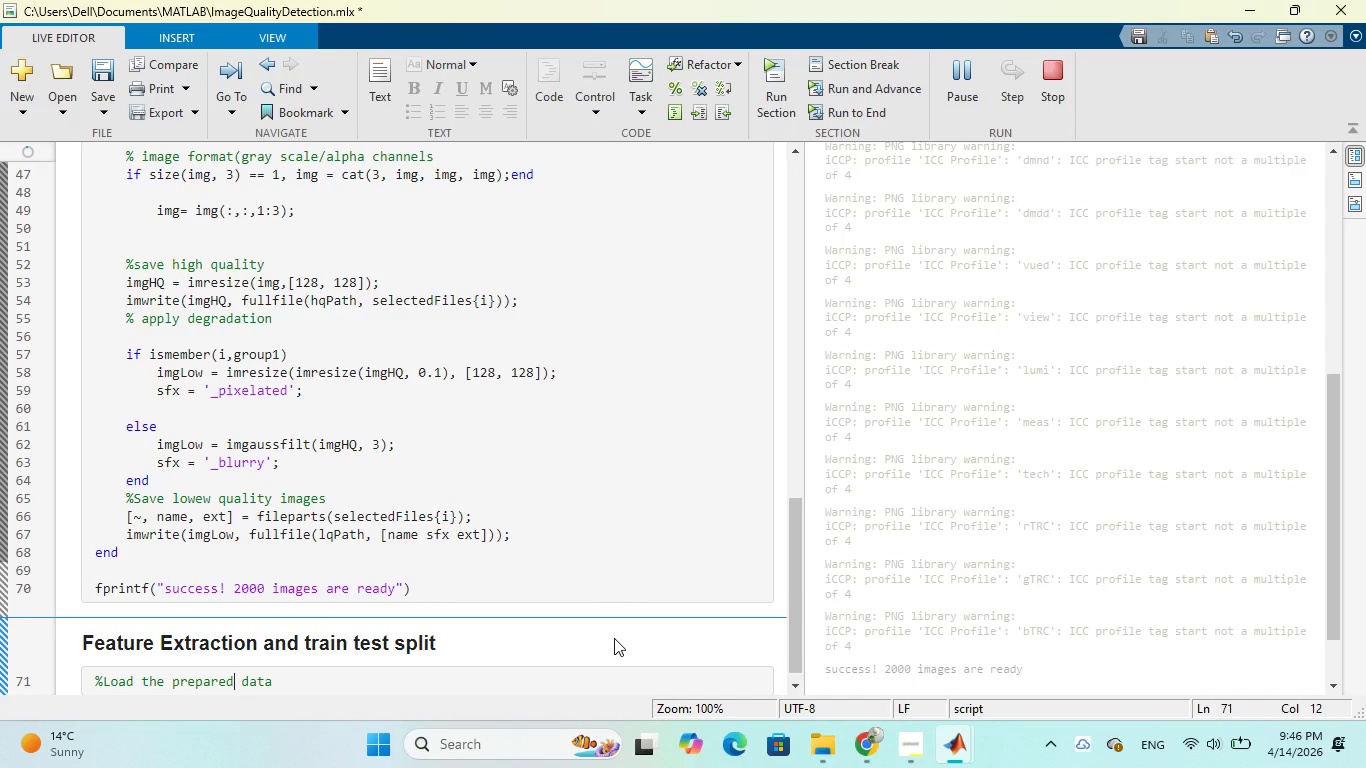 
key(ArrowRight)
 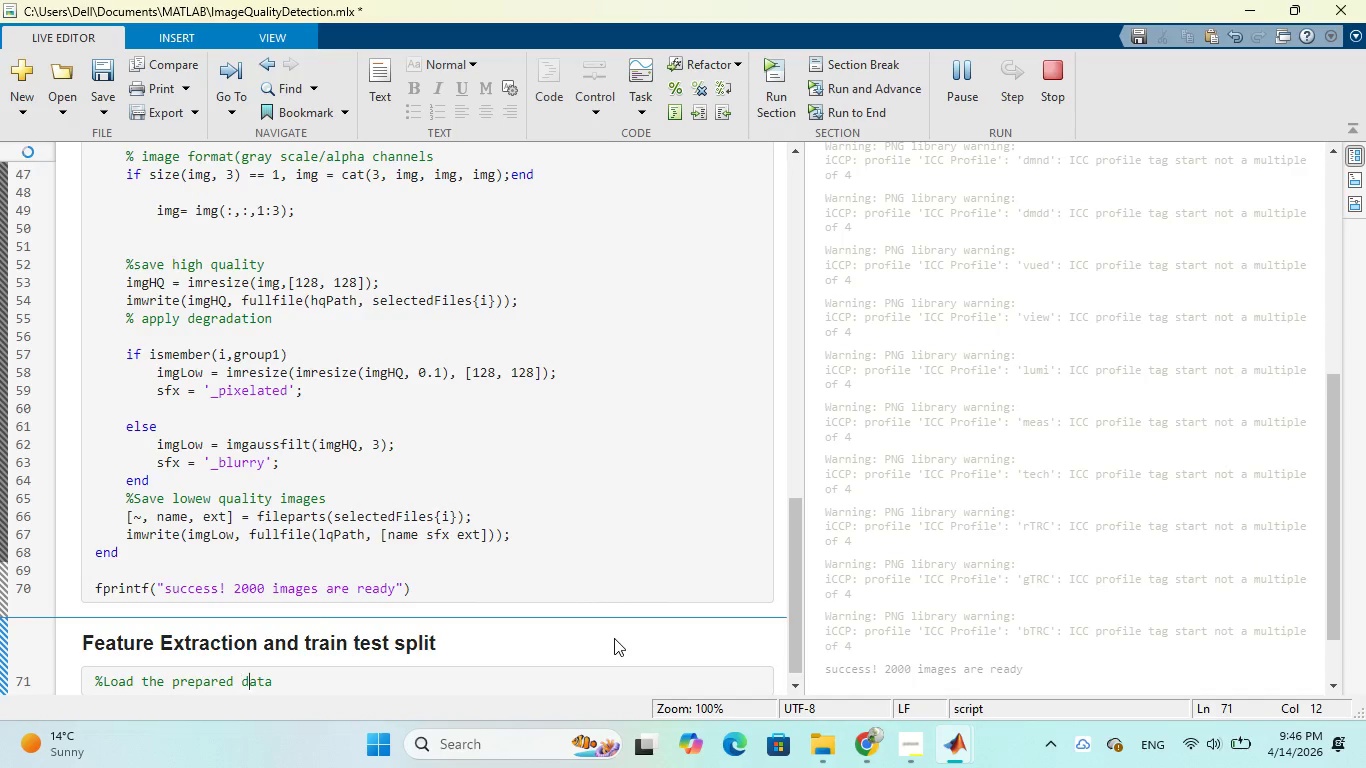 
key(ArrowRight)
 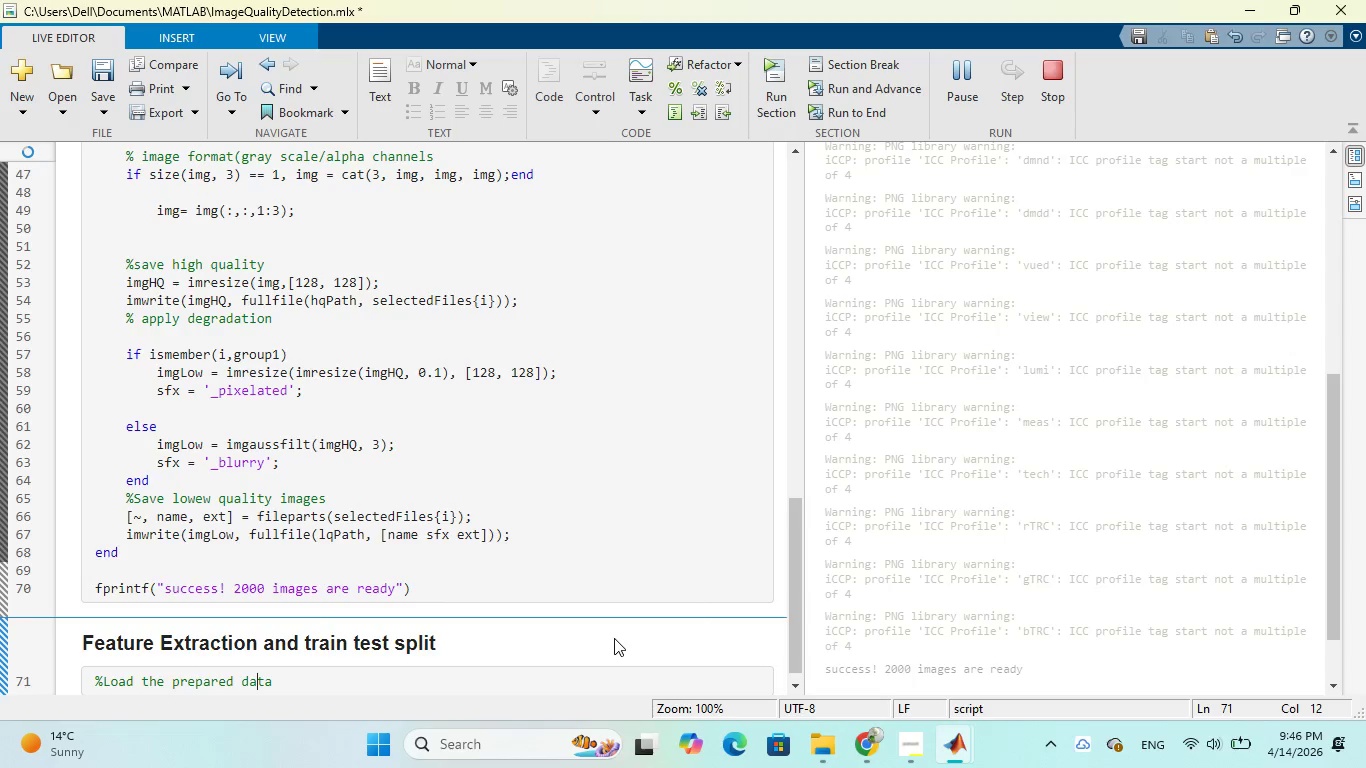 
key(ArrowRight)
 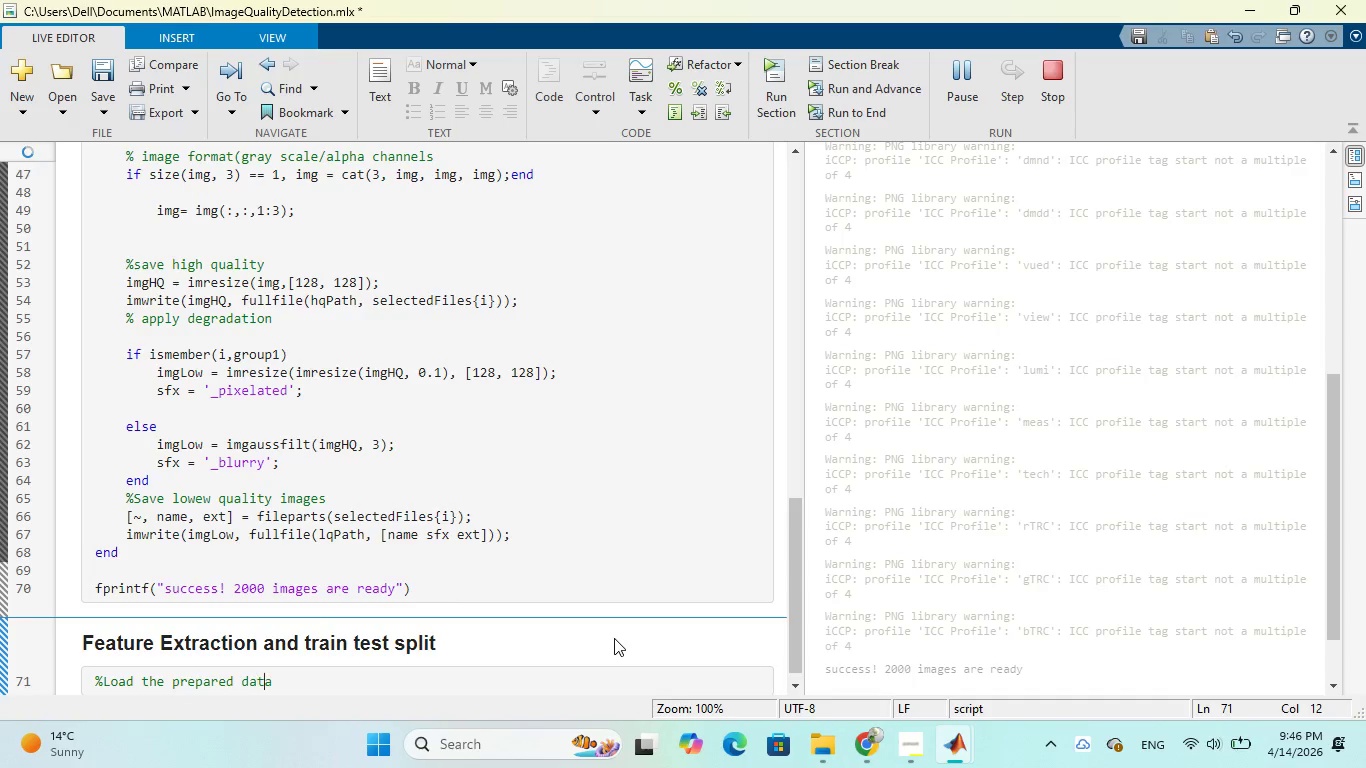 
key(ArrowRight)
 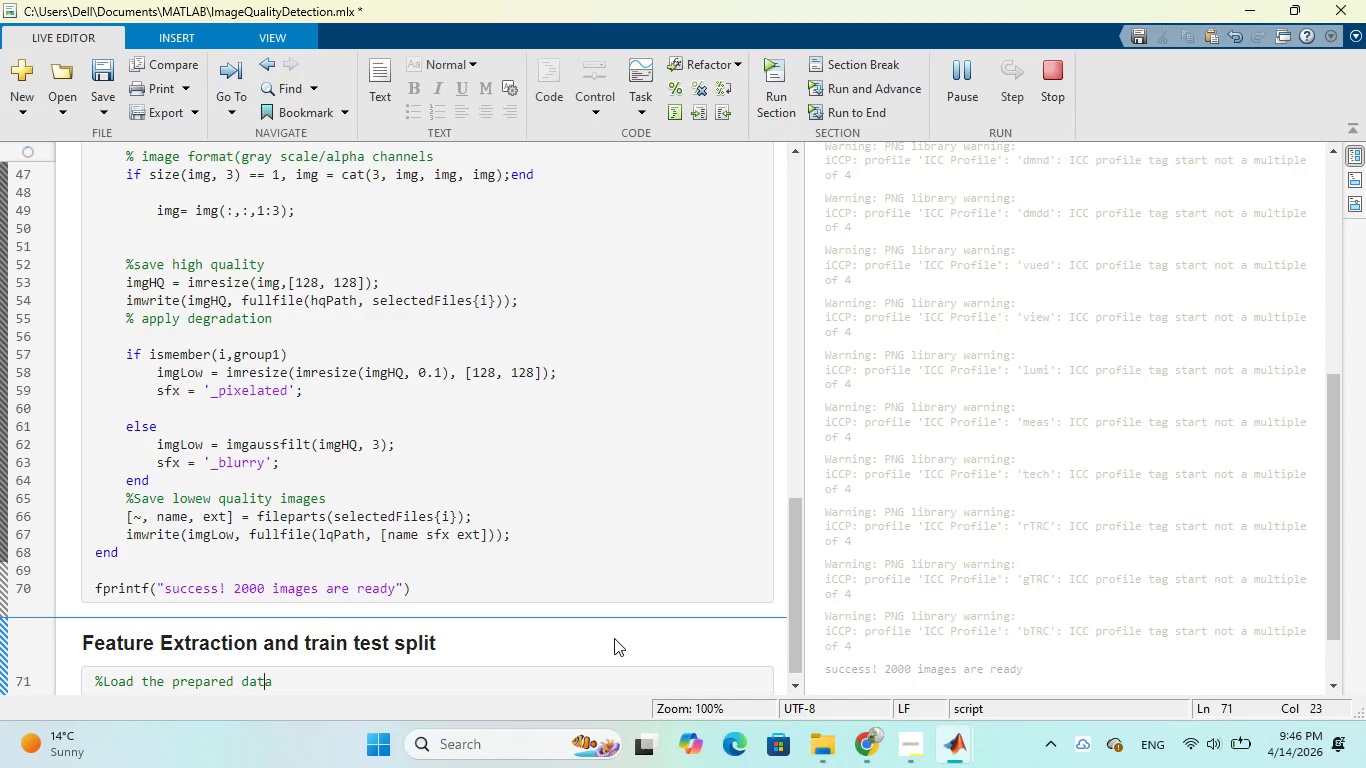 
key(ArrowRight)